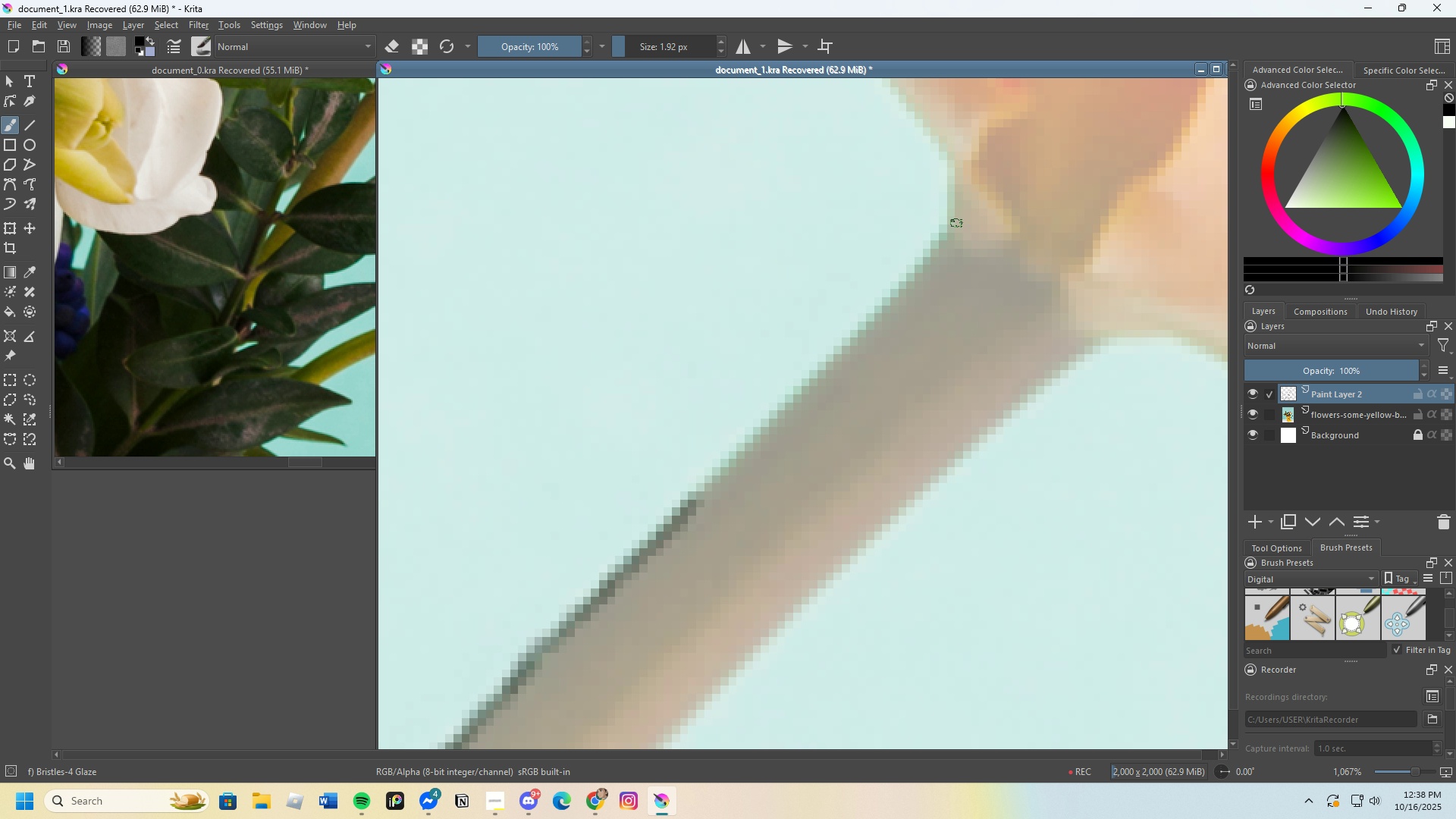 
hold_key(key=Z, duration=0.33)
 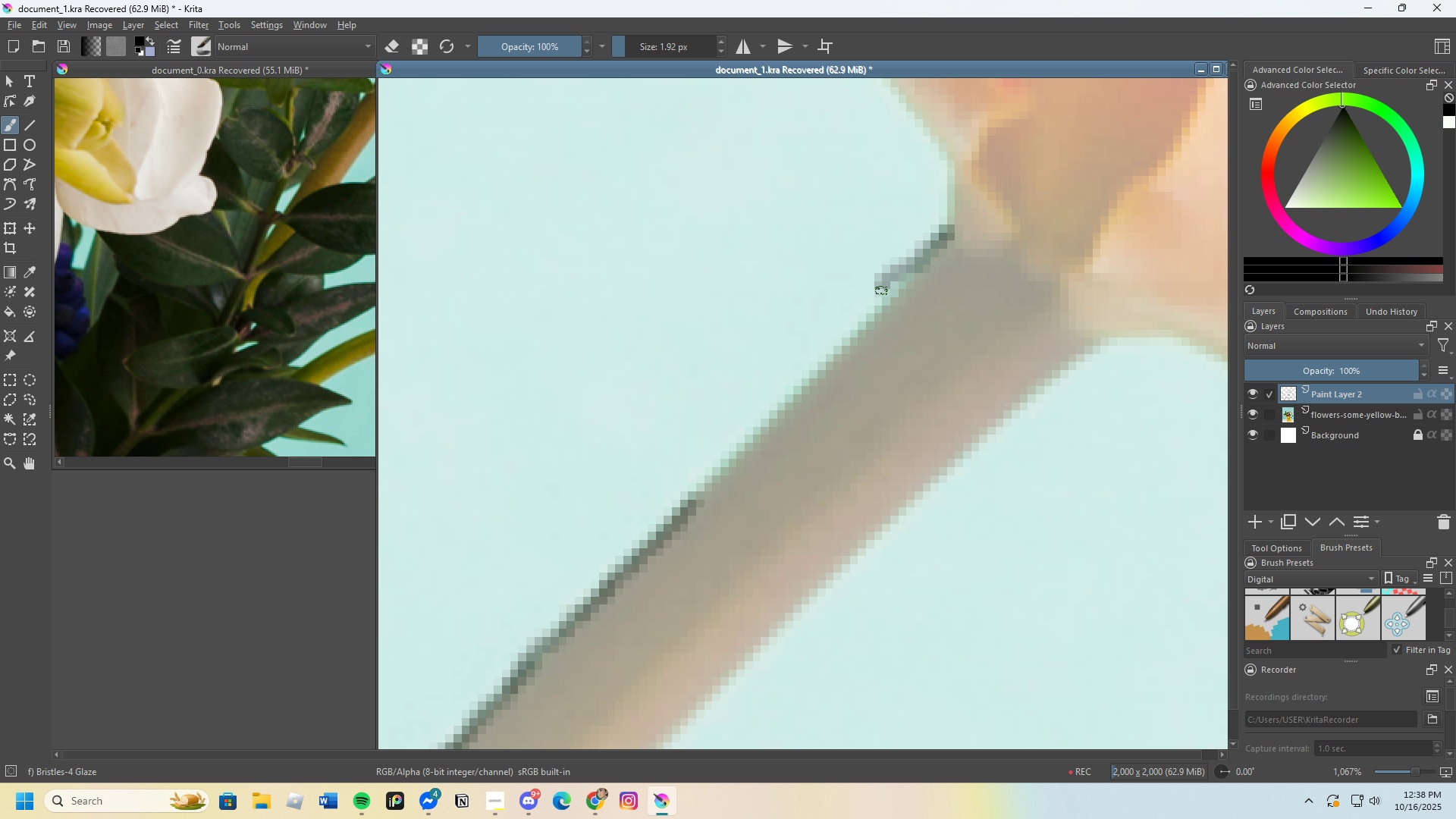 
key(Control+Z)
 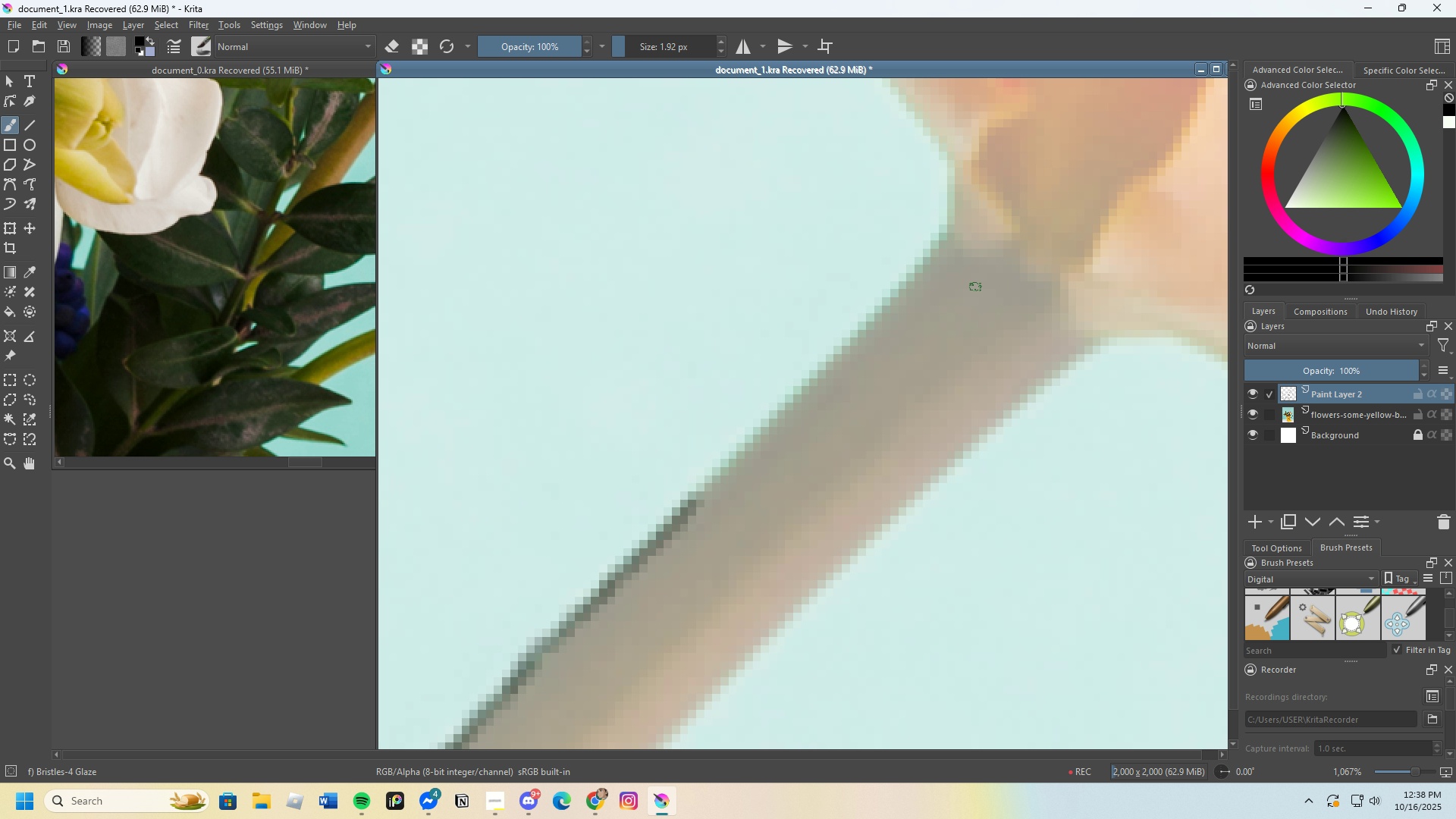 
scroll: coordinate [966, 325], scroll_direction: down, amount: 2.0
 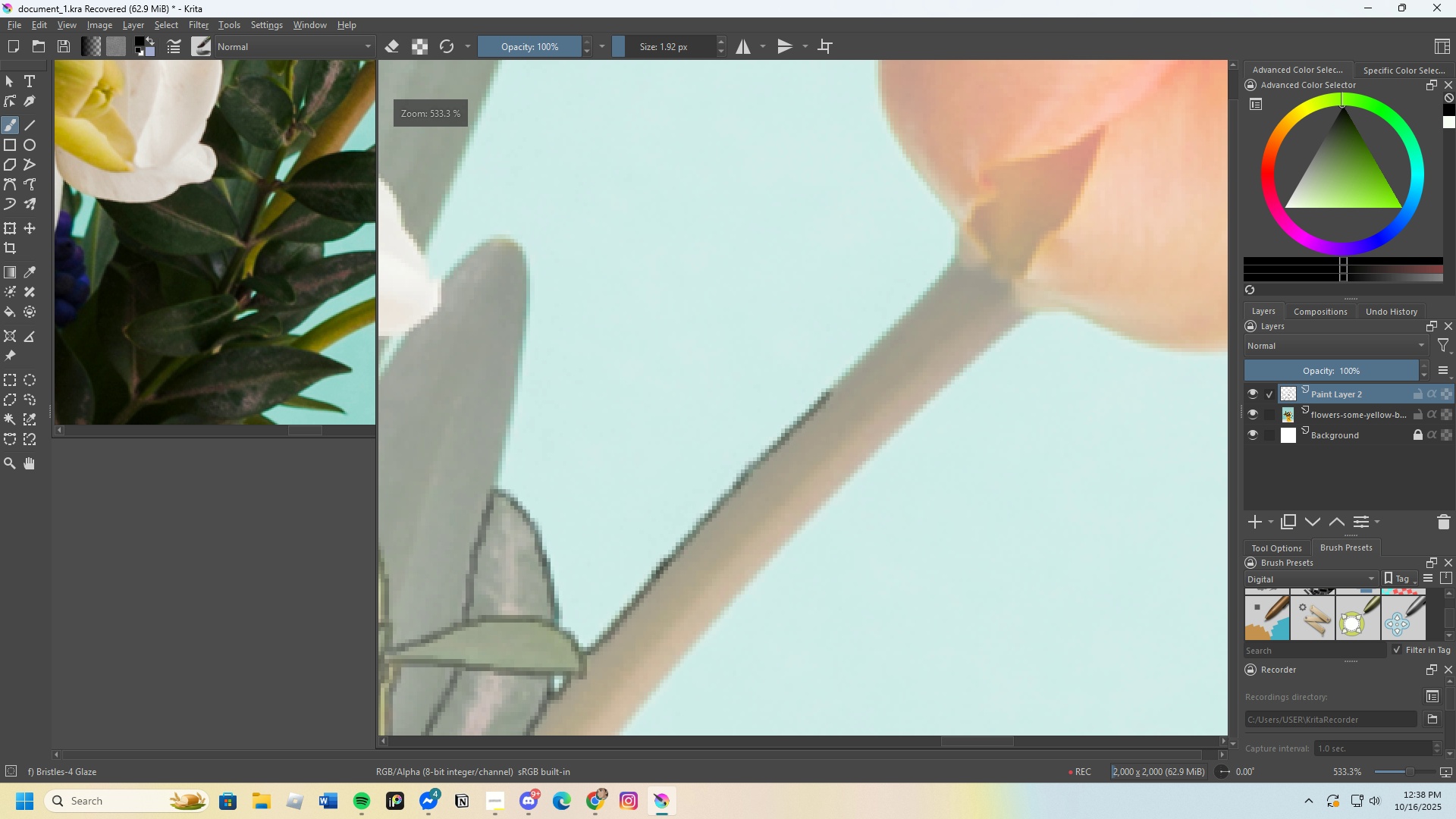 
scroll: coordinate [1013, 290], scroll_direction: up, amount: 2.0
 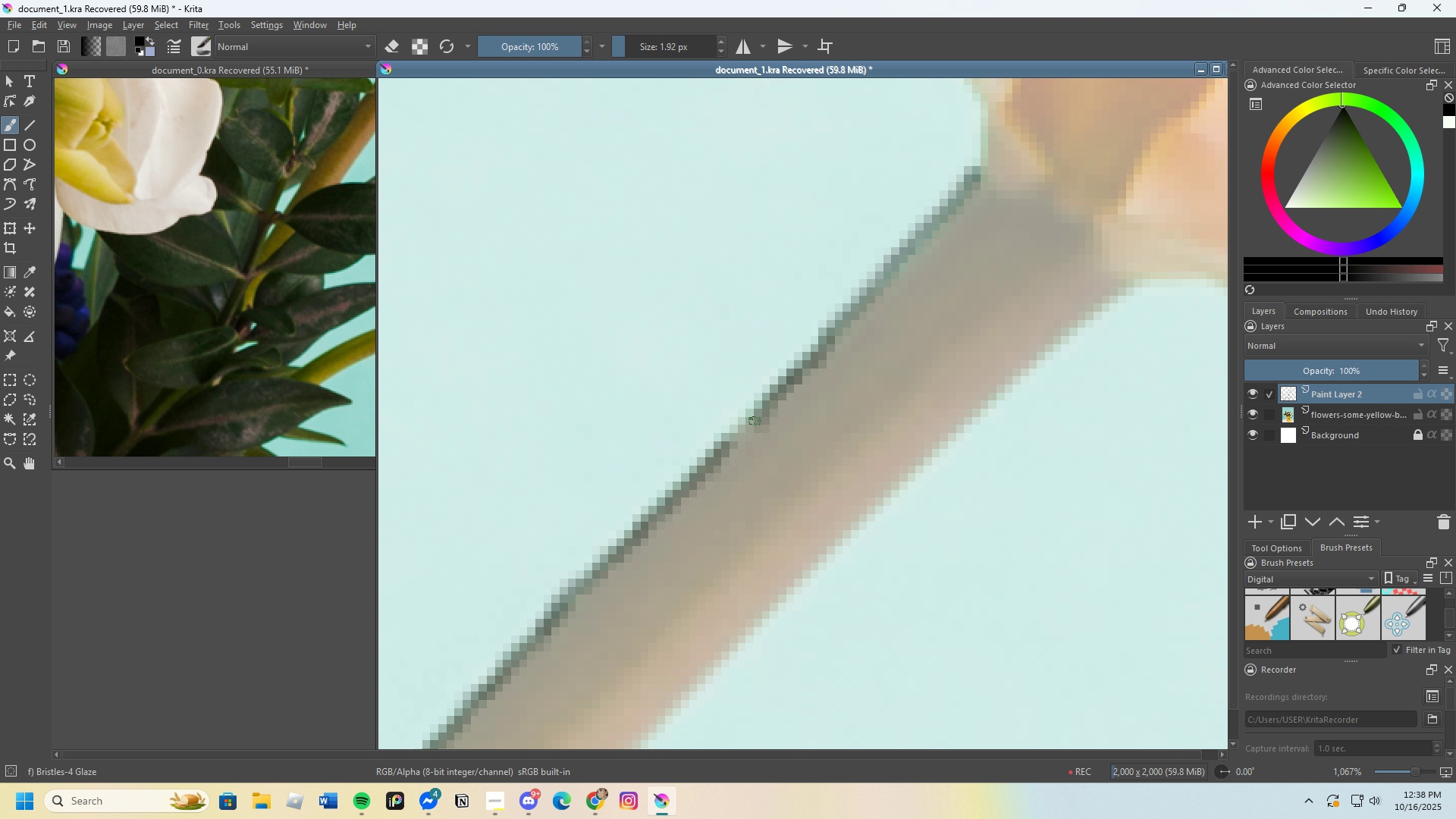 
scroll: coordinate [755, 400], scroll_direction: down, amount: 3.0
 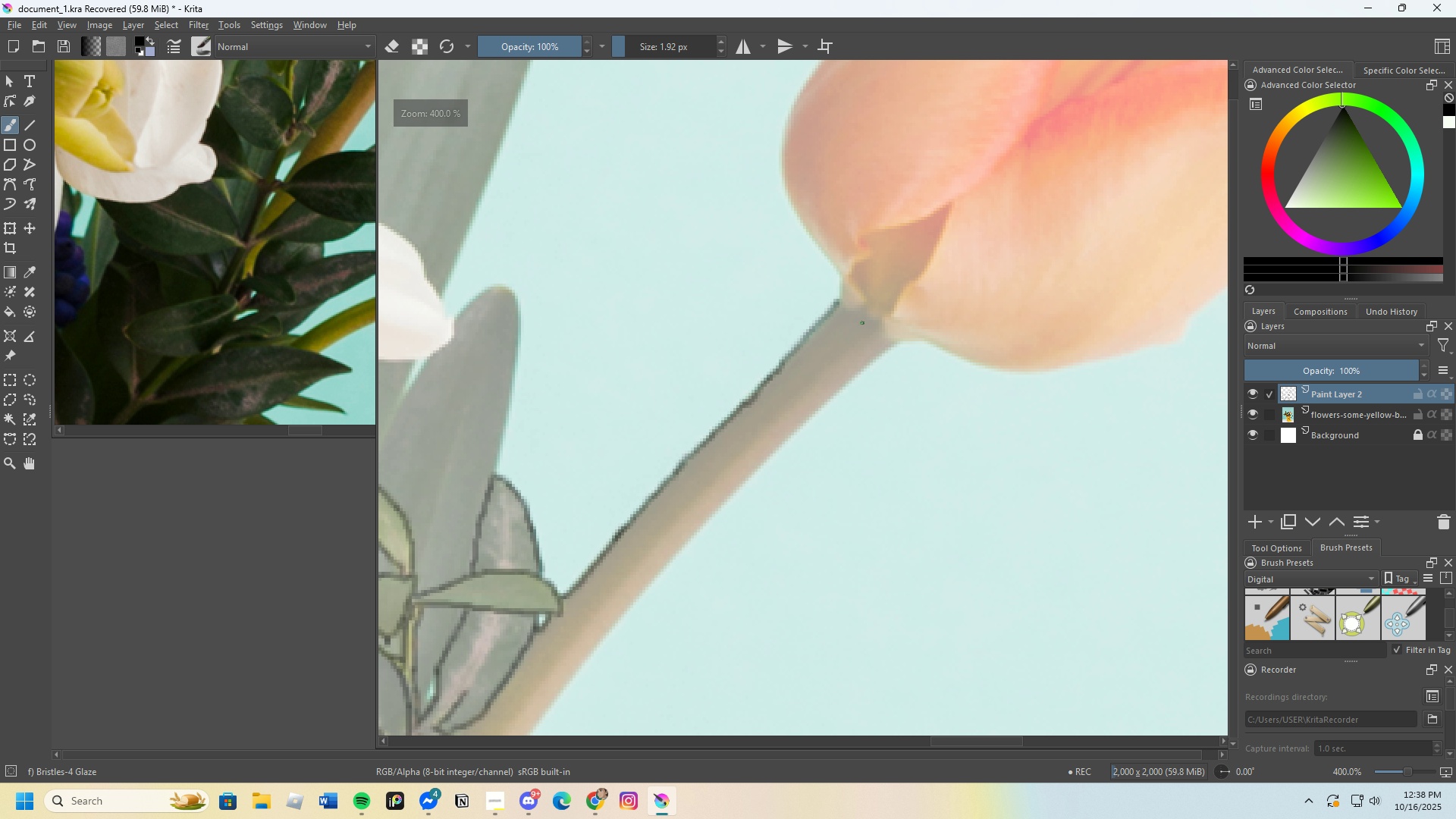 
scroll: coordinate [834, 271], scroll_direction: up, amount: 3.0
 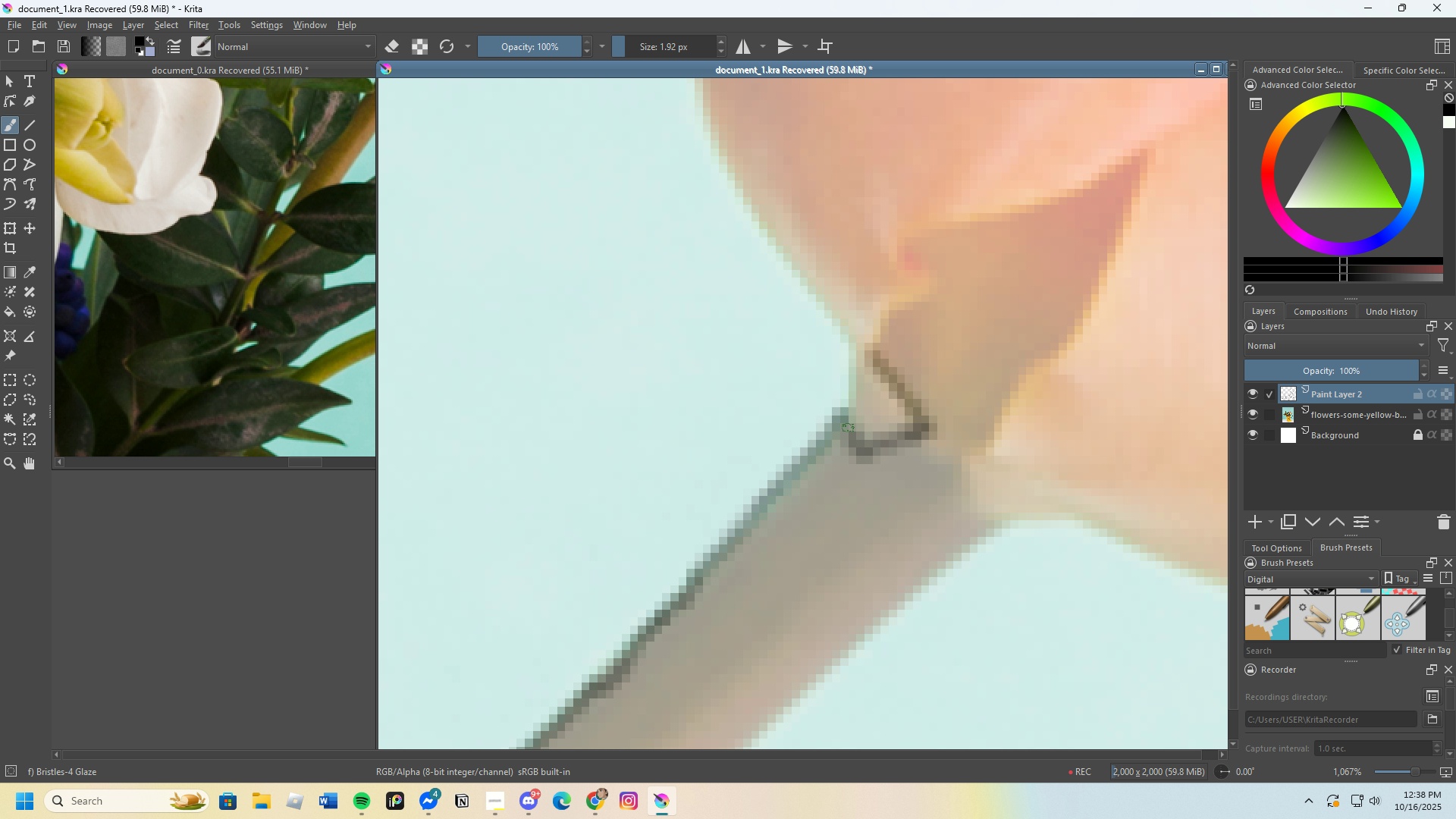 
scroll: coordinate [854, 370], scroll_direction: down, amount: 1.0
 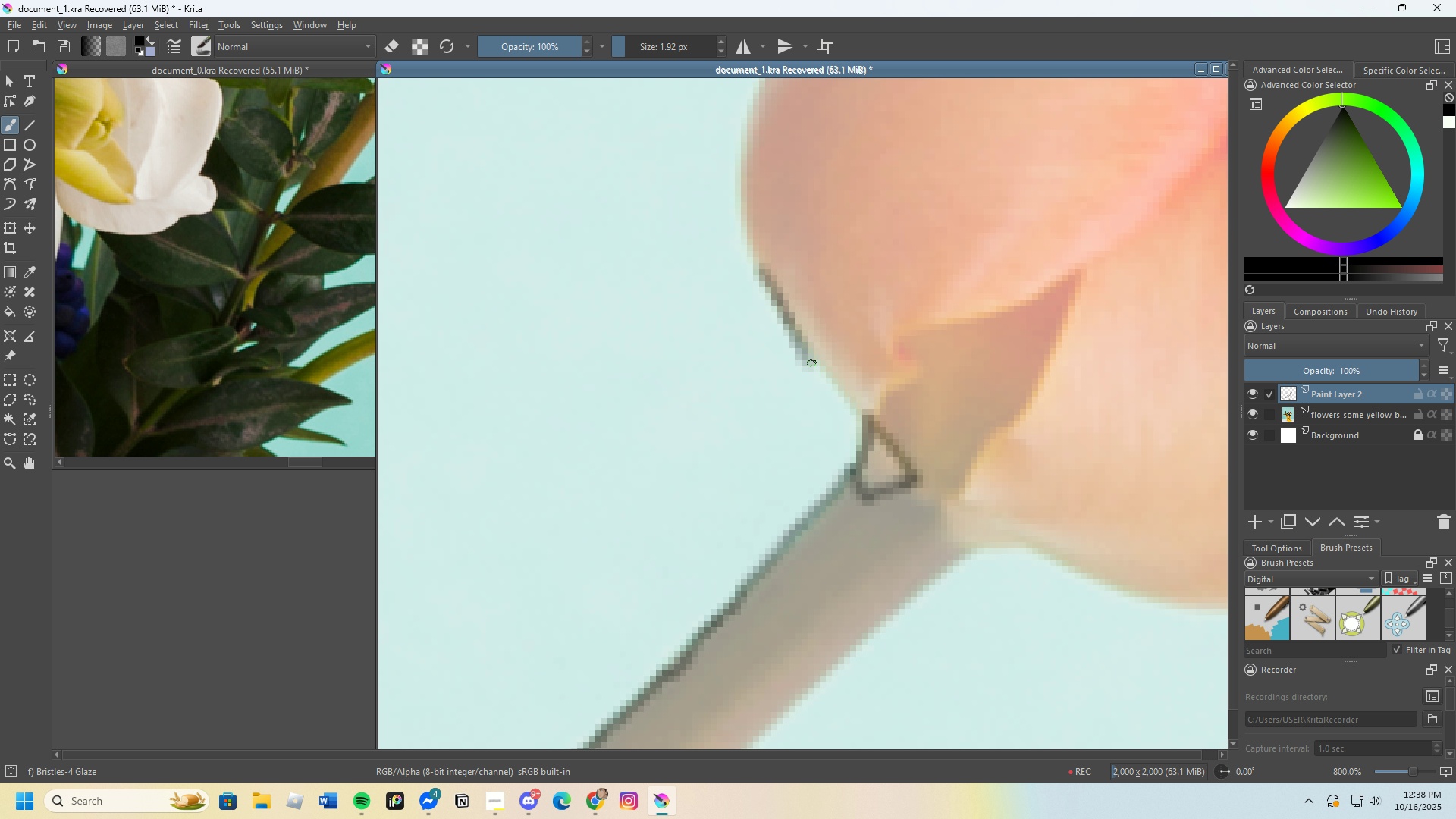 
key(Control+Z)
 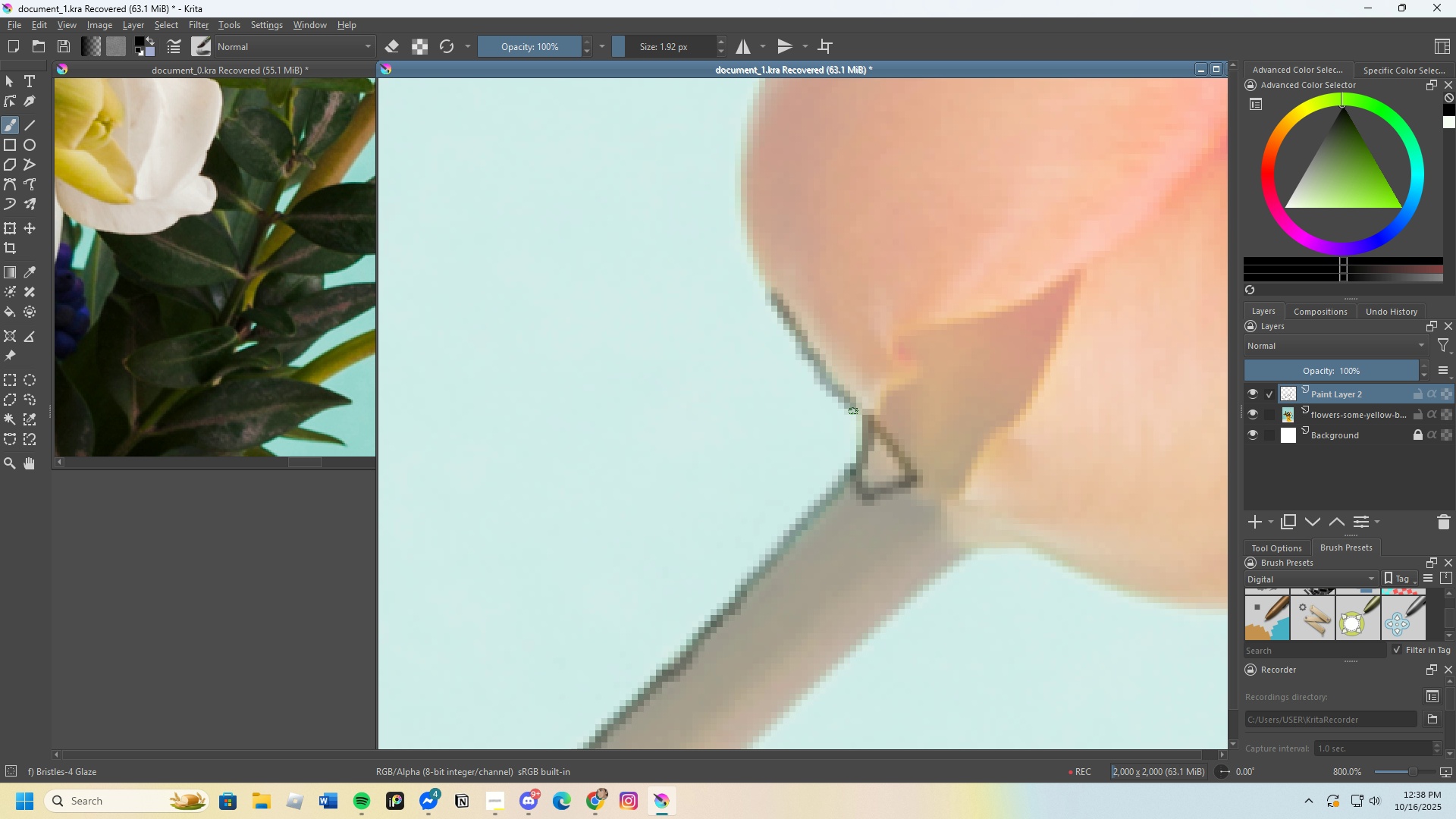 
scroll: coordinate [827, 388], scroll_direction: none, amount: 0.0
 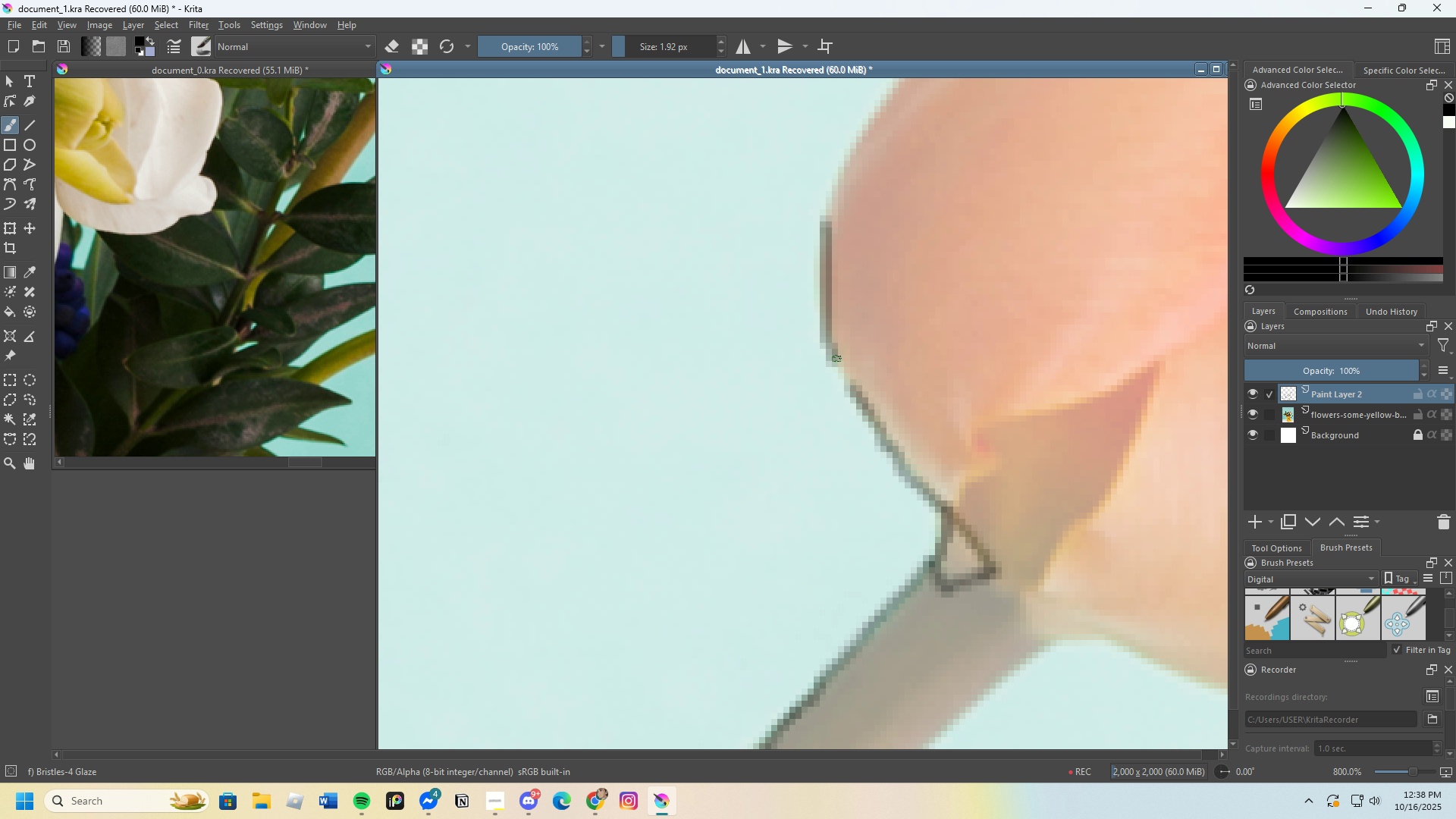 
scroll: coordinate [859, 358], scroll_direction: down, amount: 1.0
 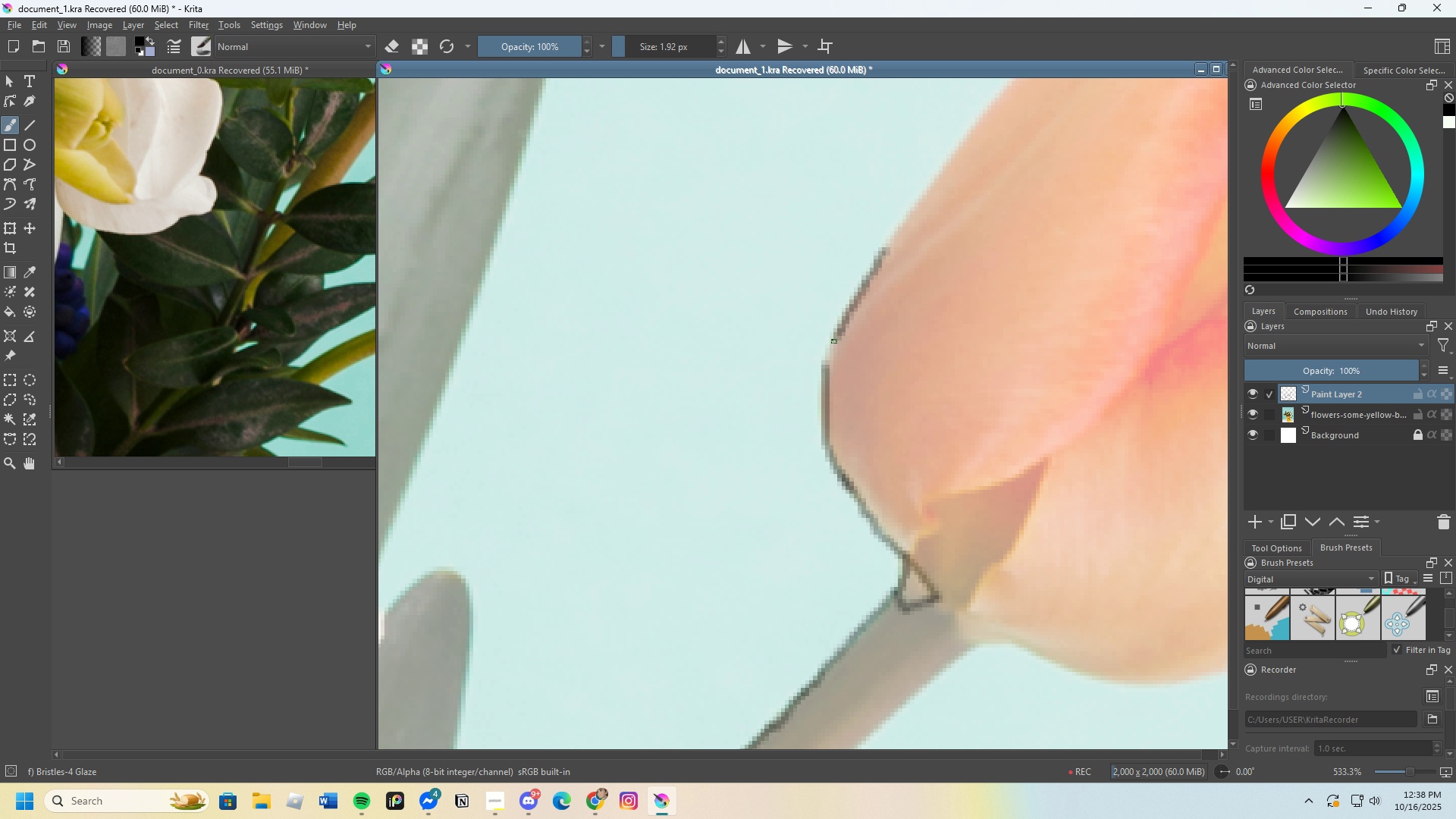 
scroll: coordinate [878, 233], scroll_direction: up, amount: 1.0
 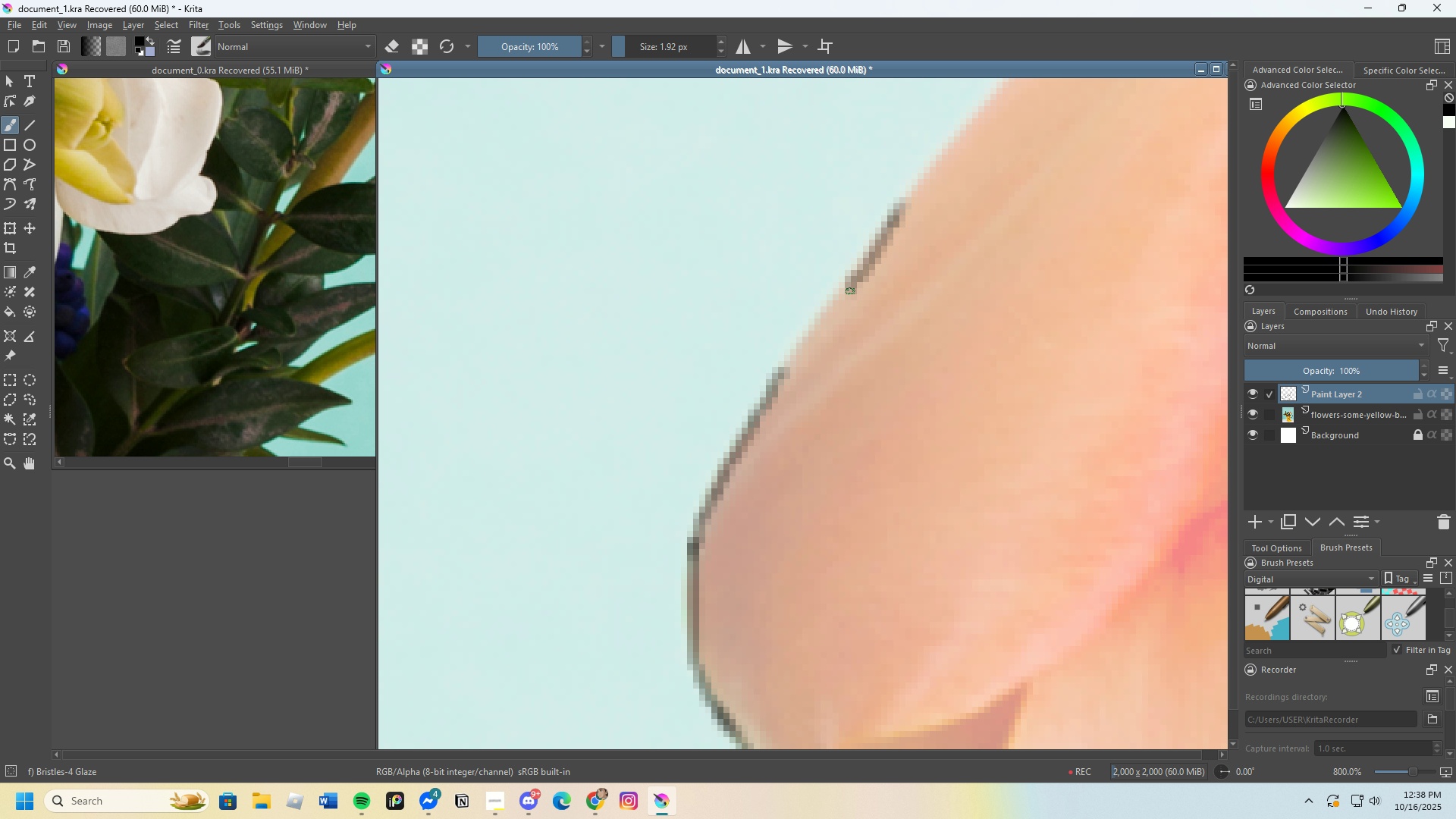 
key(Control+Z)
 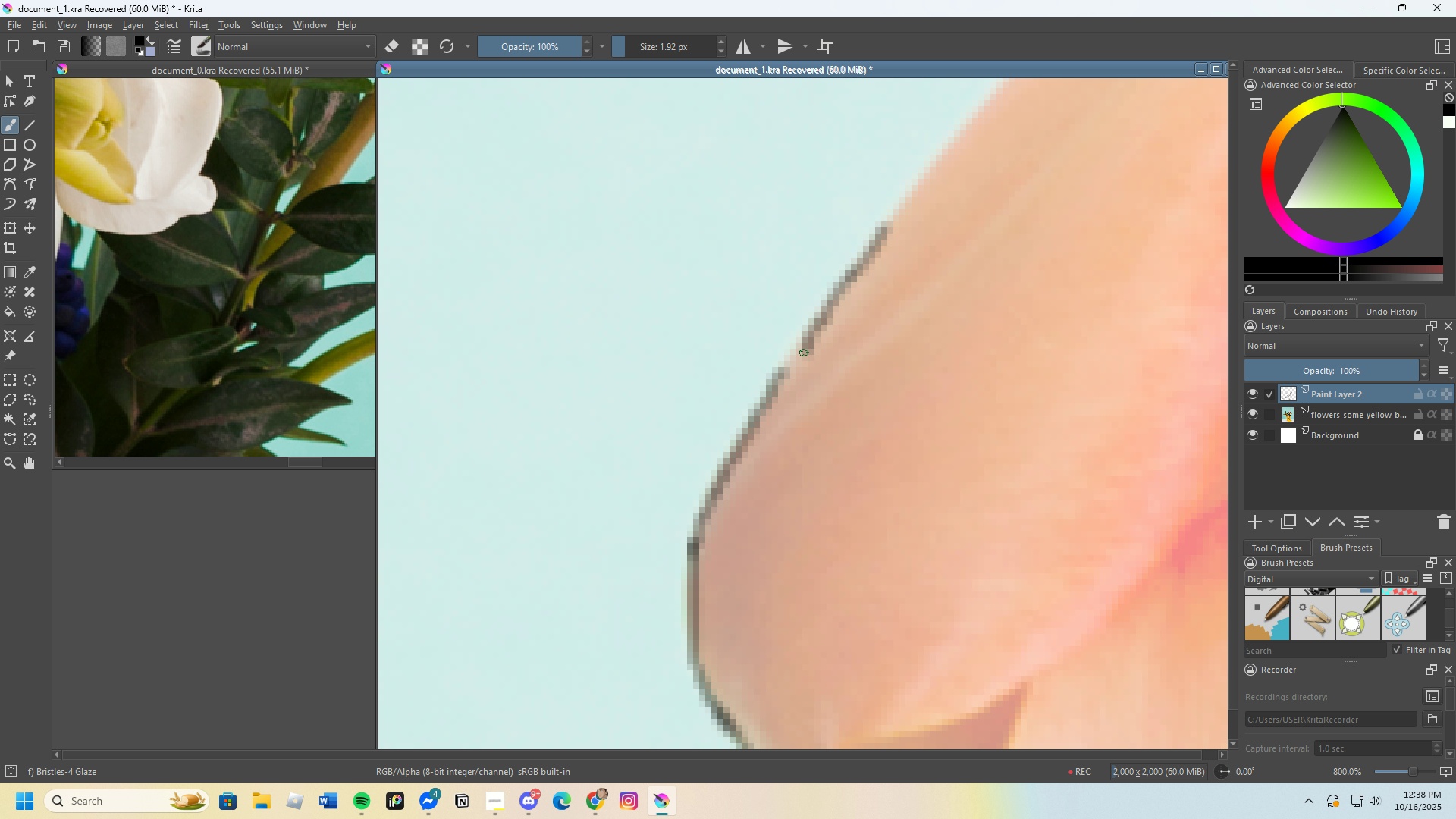 
key(Control+Z)
 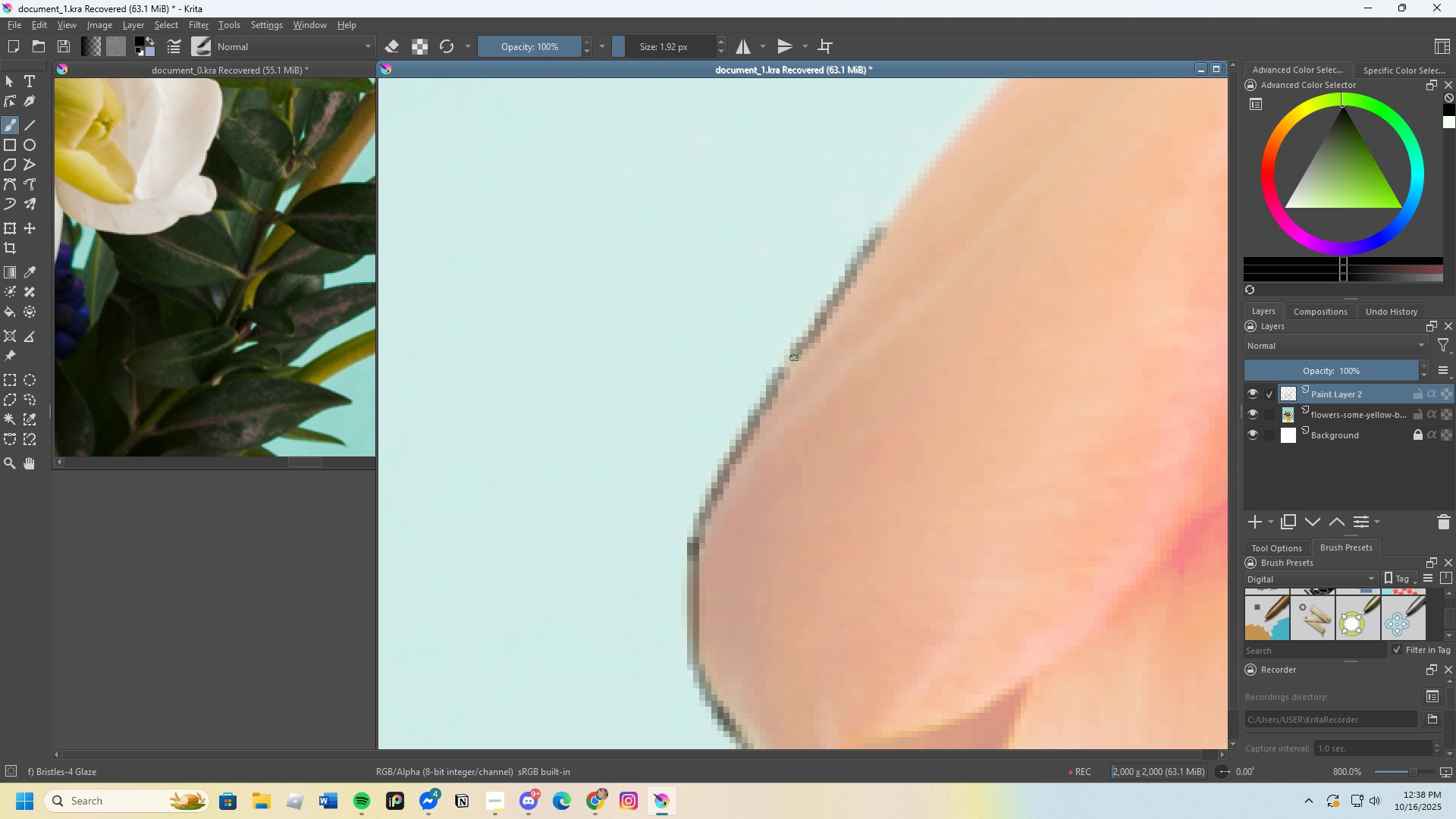 
scroll: coordinate [784, 374], scroll_direction: down, amount: 4.0
 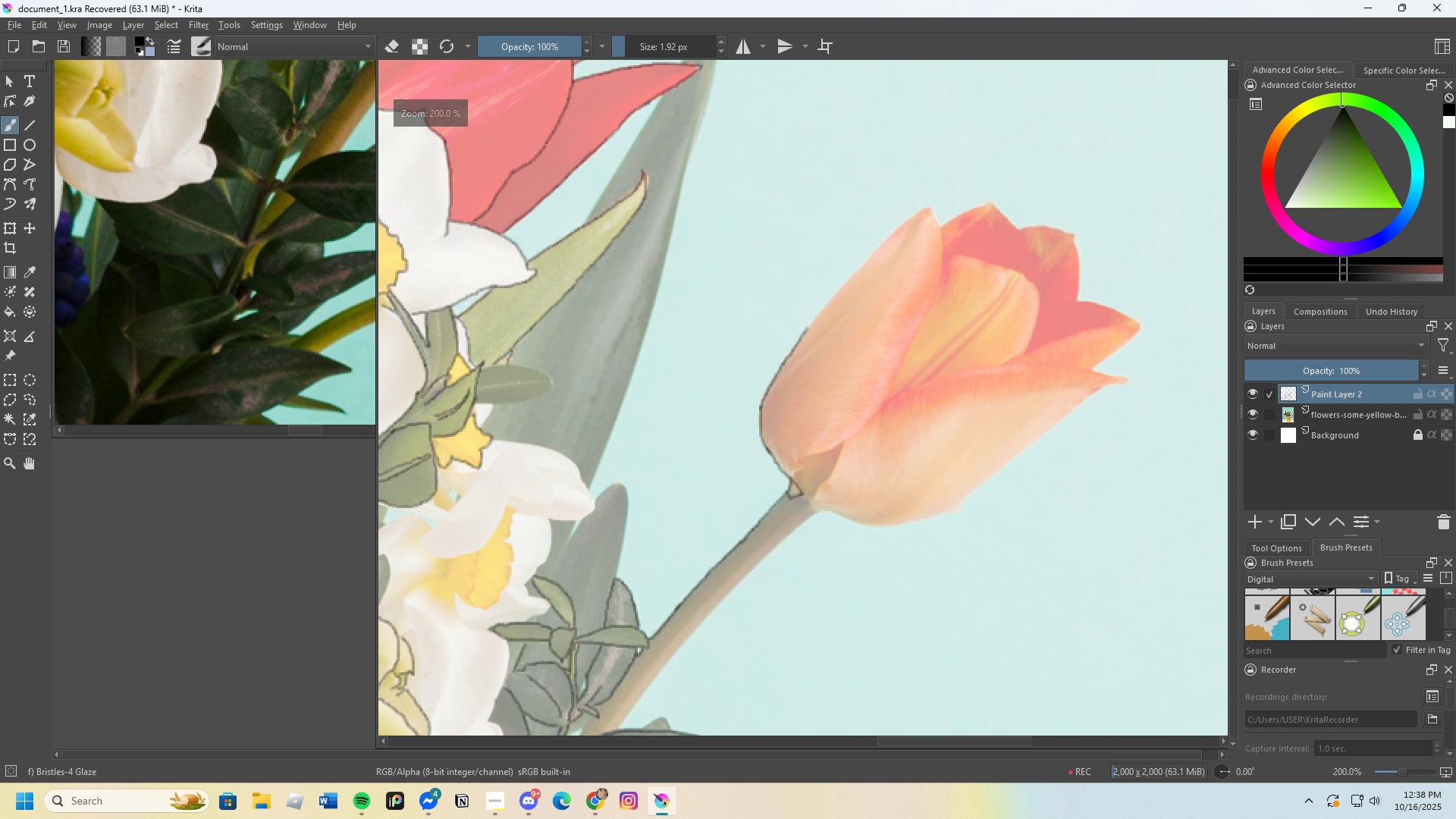 
scroll: coordinate [892, 311], scroll_direction: up, amount: 5.0
 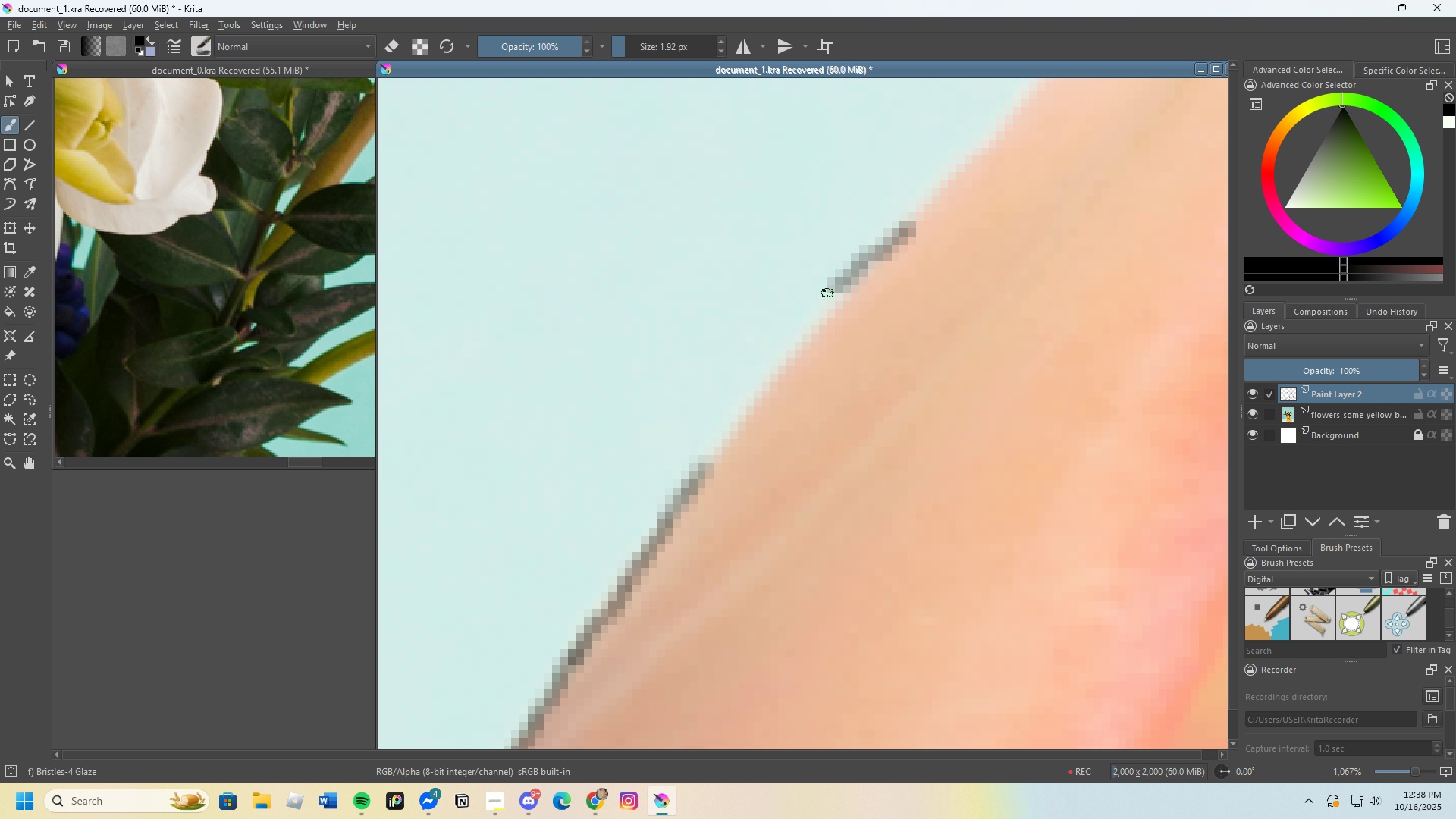 
key(Control+Z)
 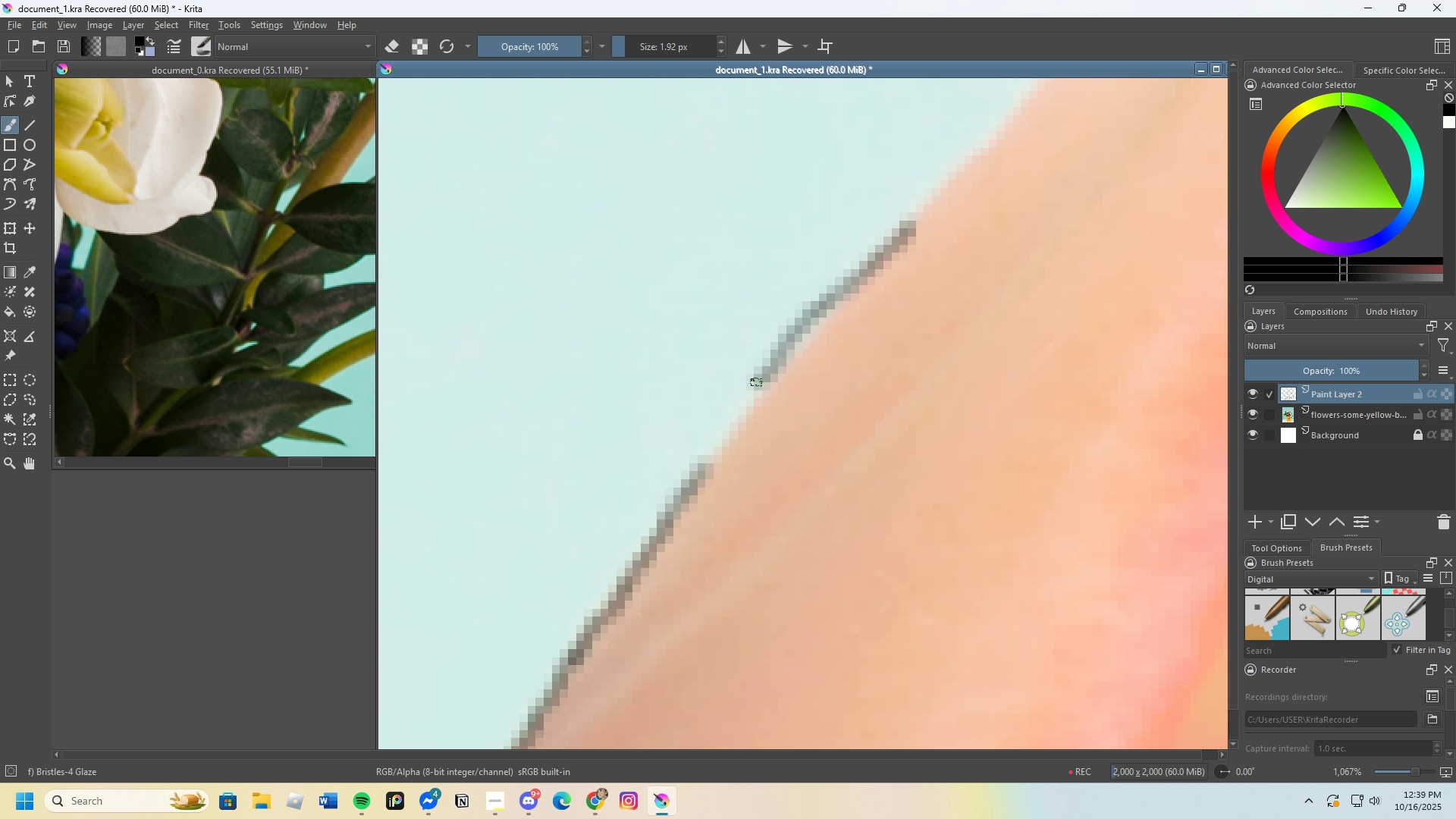 
key(Z)
 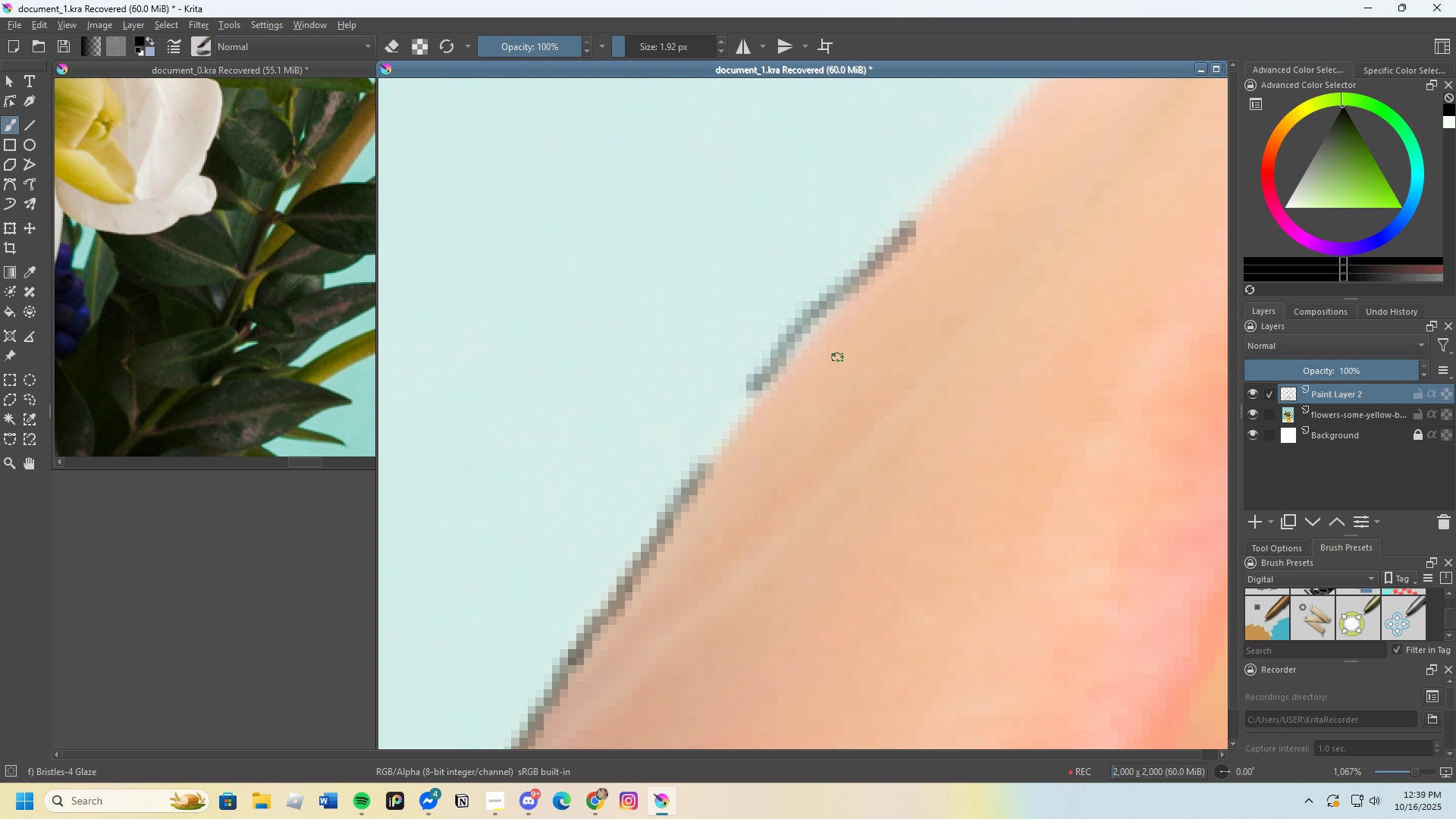 
key(Control+Z)
 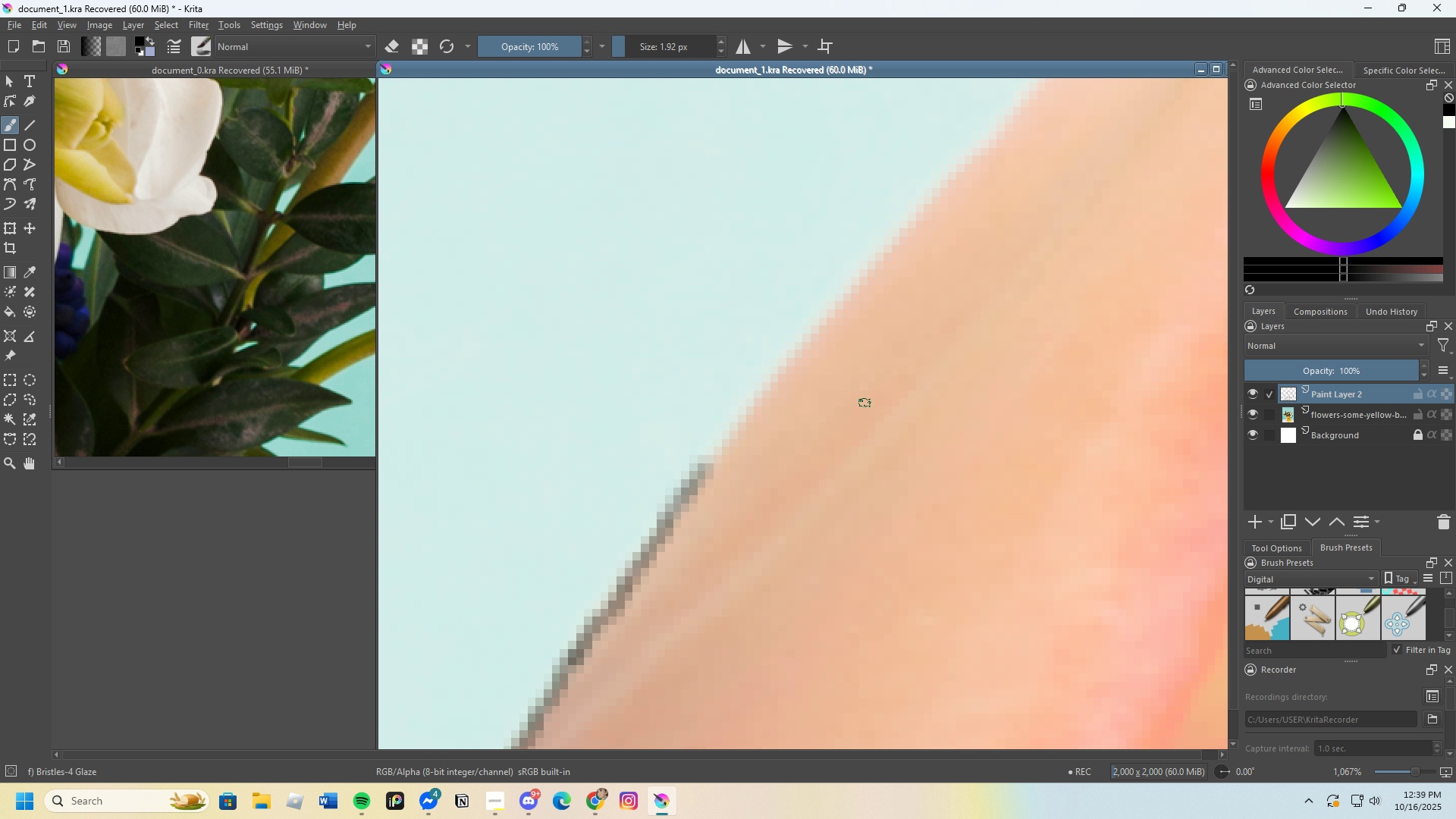 
wait(8.56)
 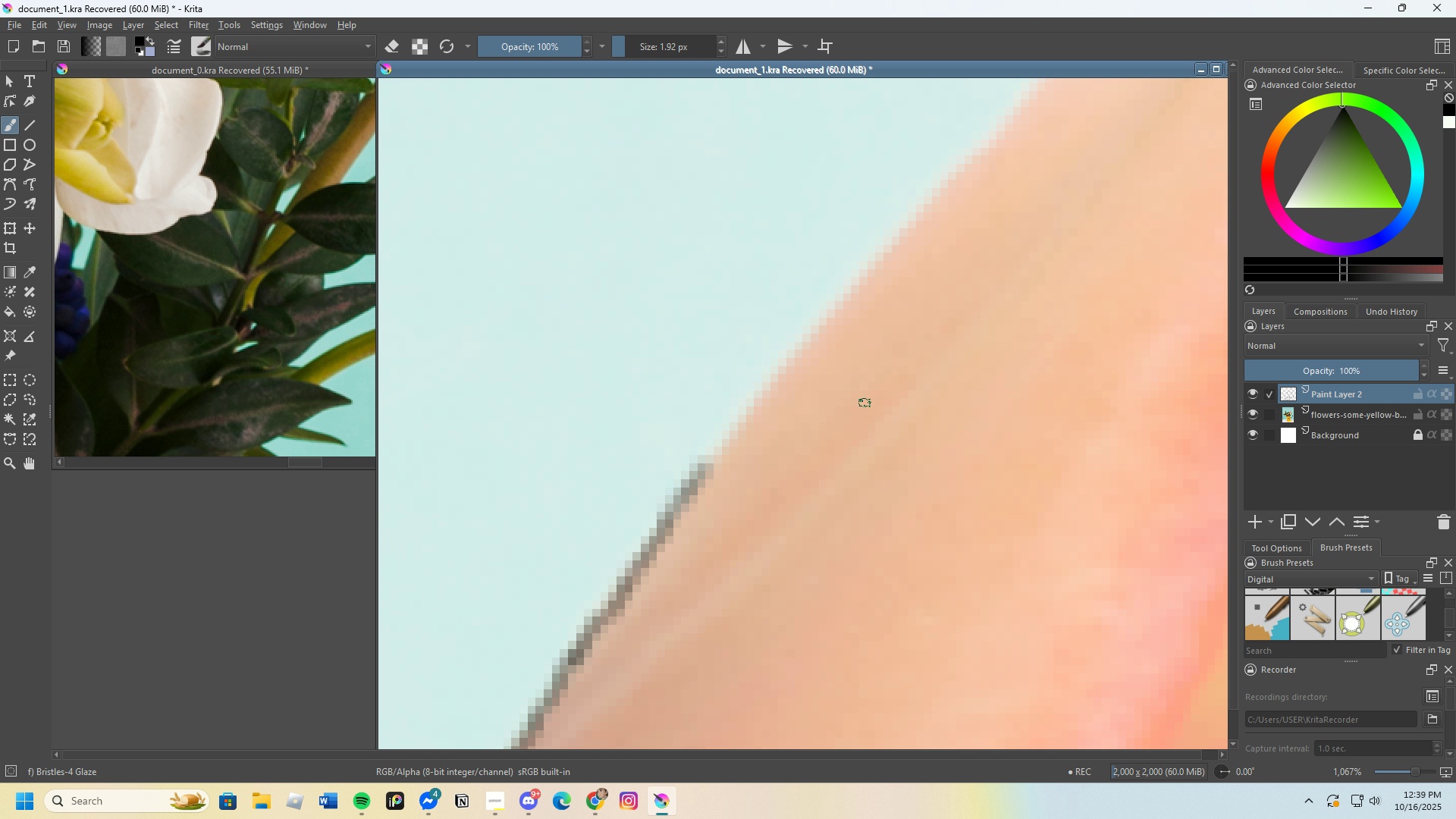 
scroll: coordinate [755, 396], scroll_direction: down, amount: 3.0
 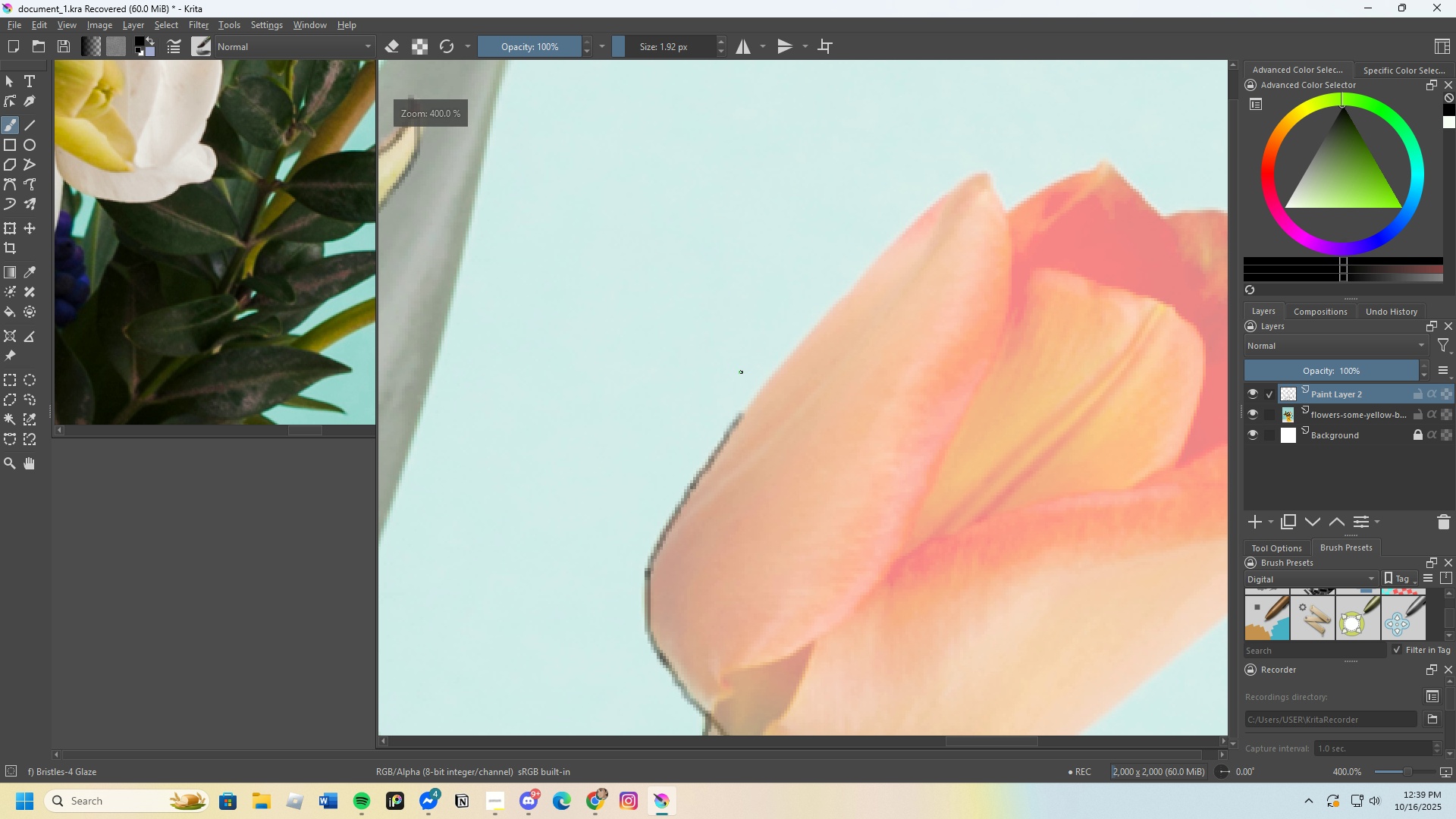 
scroll: coordinate [784, 410], scroll_direction: up, amount: 3.0
 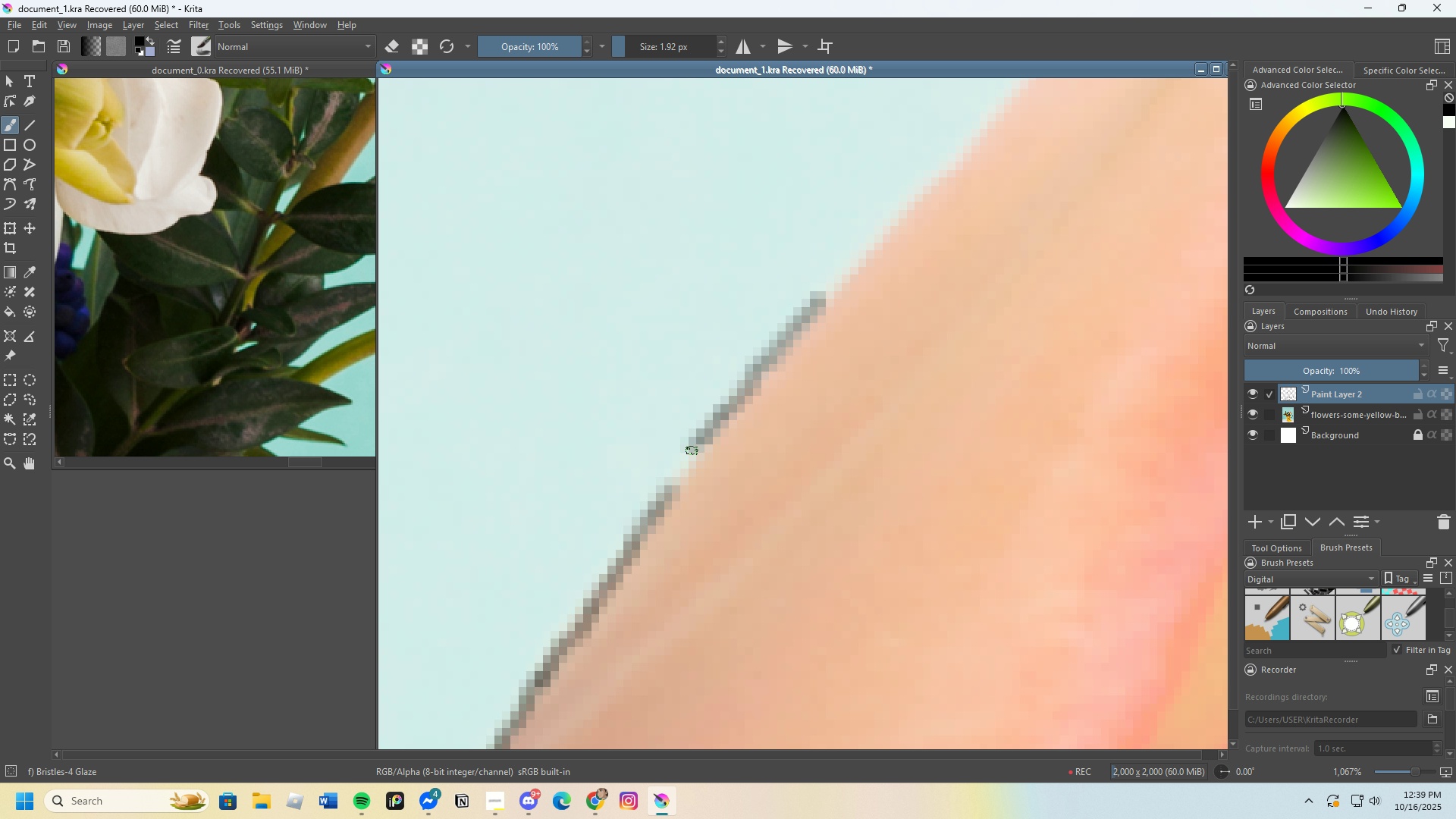 
scroll: coordinate [703, 460], scroll_direction: down, amount: 3.0
 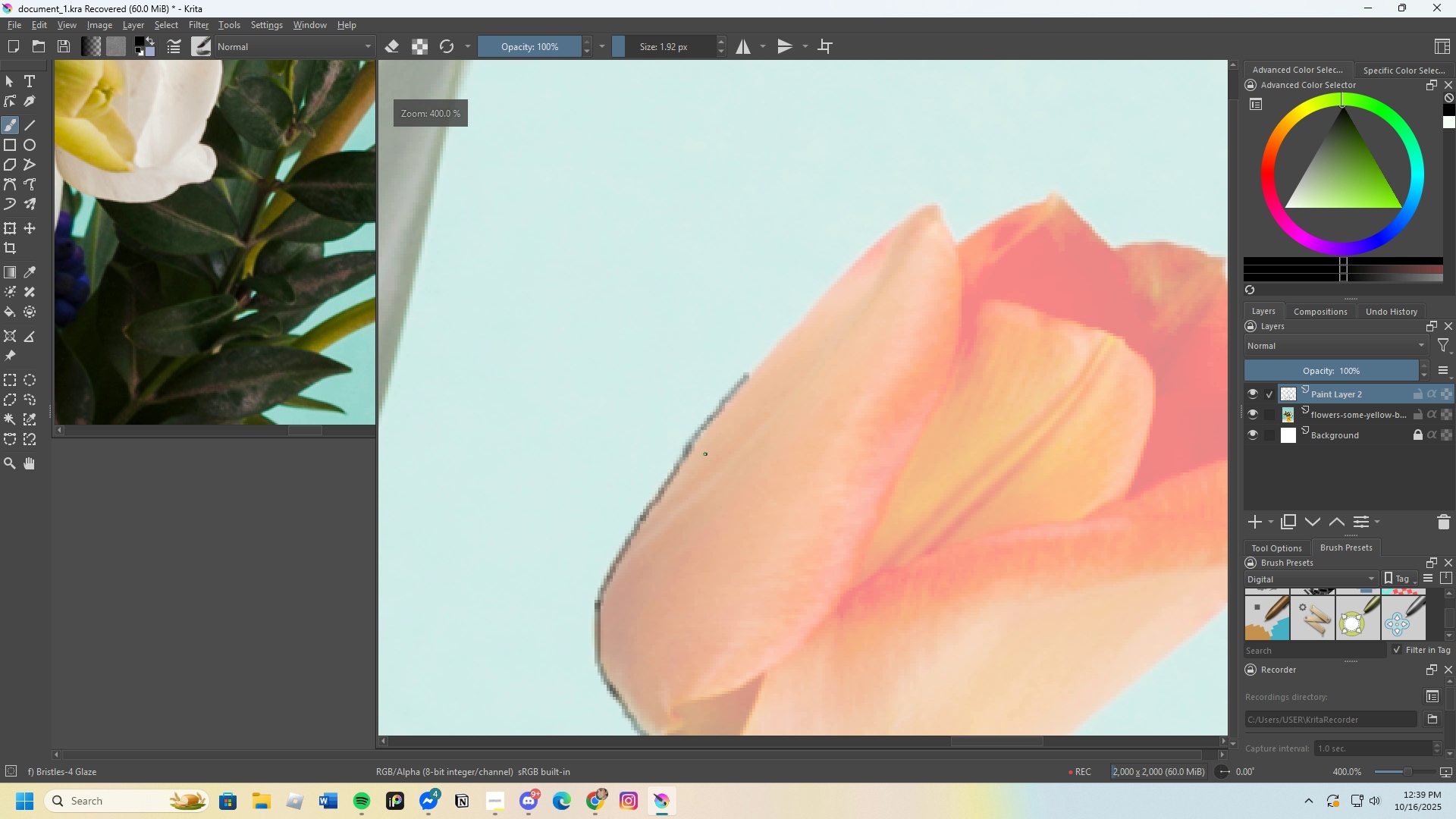 
key(Control+Z)
 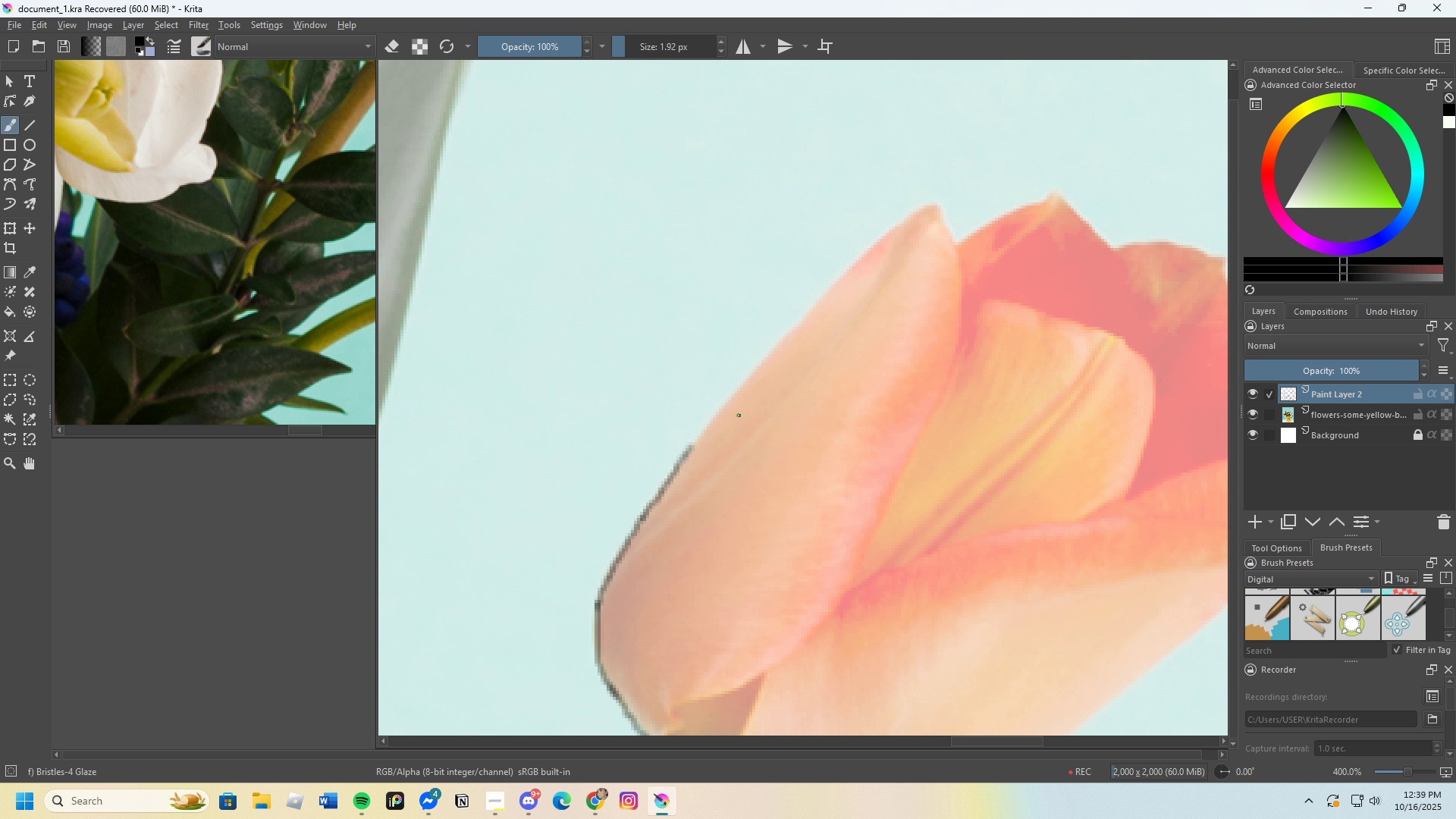 
scroll: coordinate [733, 454], scroll_direction: up, amount: 4.0
 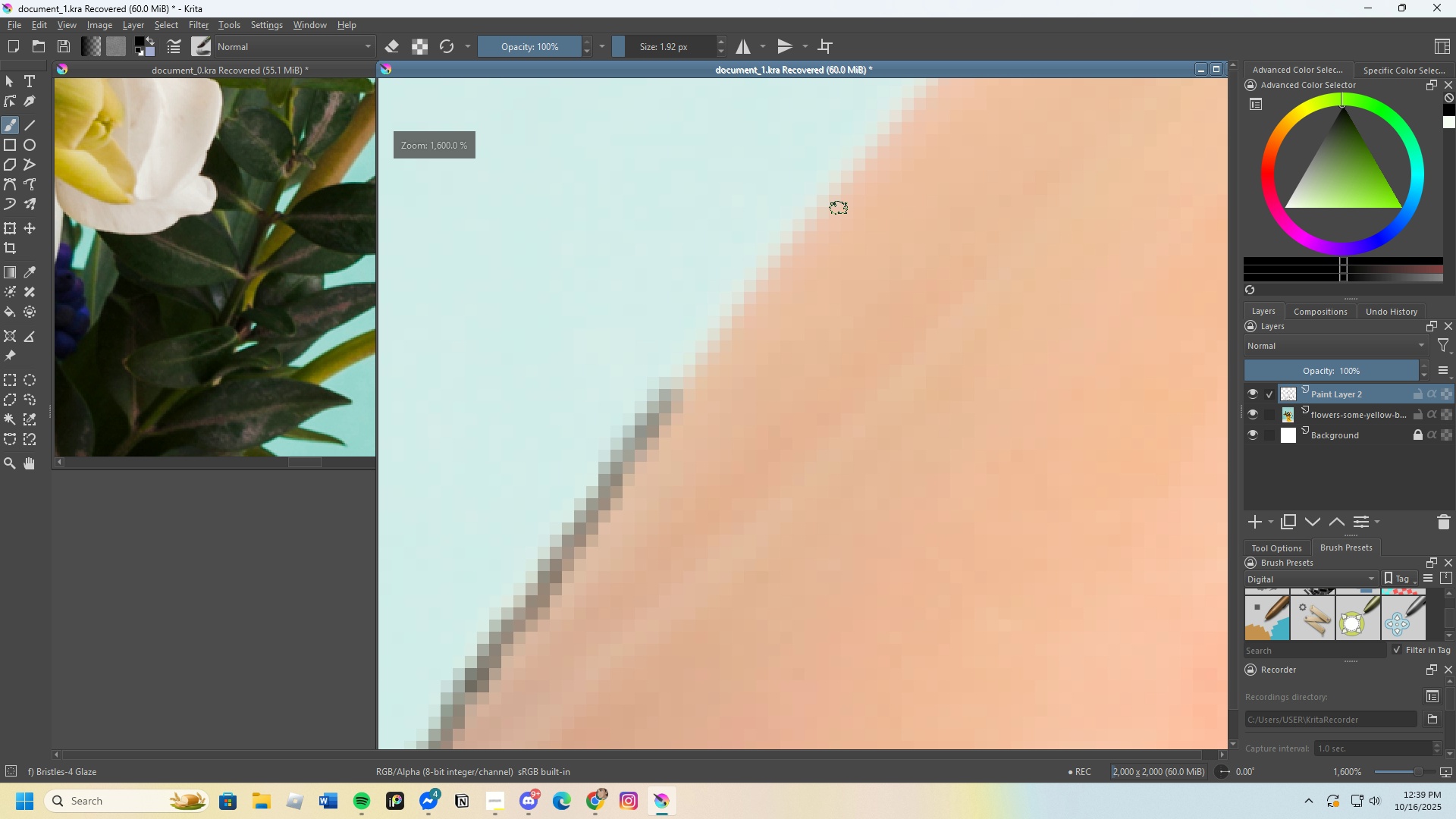 
scroll: coordinate [798, 297], scroll_direction: down, amount: 2.0
 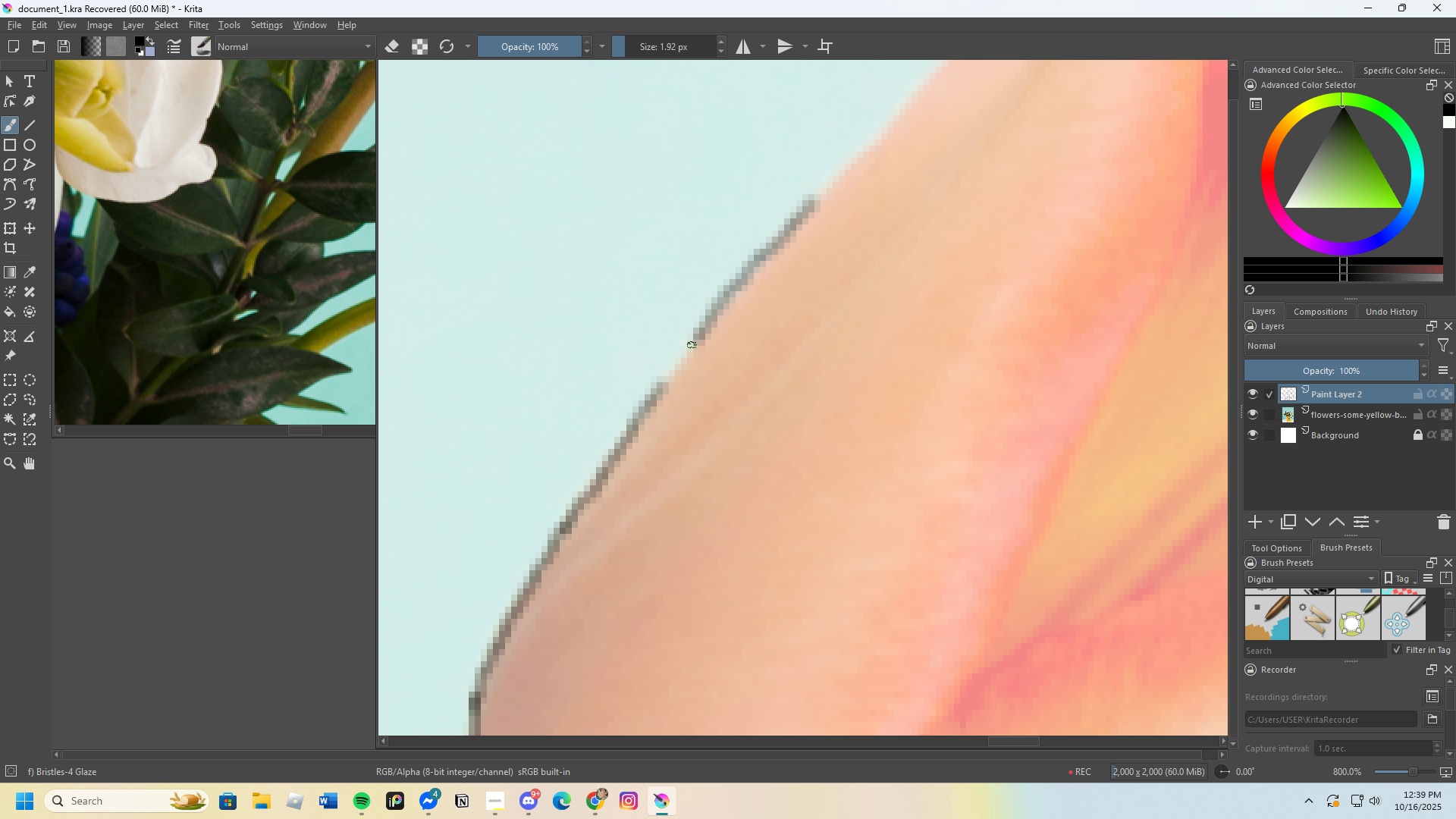 
scroll: coordinate [774, 310], scroll_direction: none, amount: 0.0
 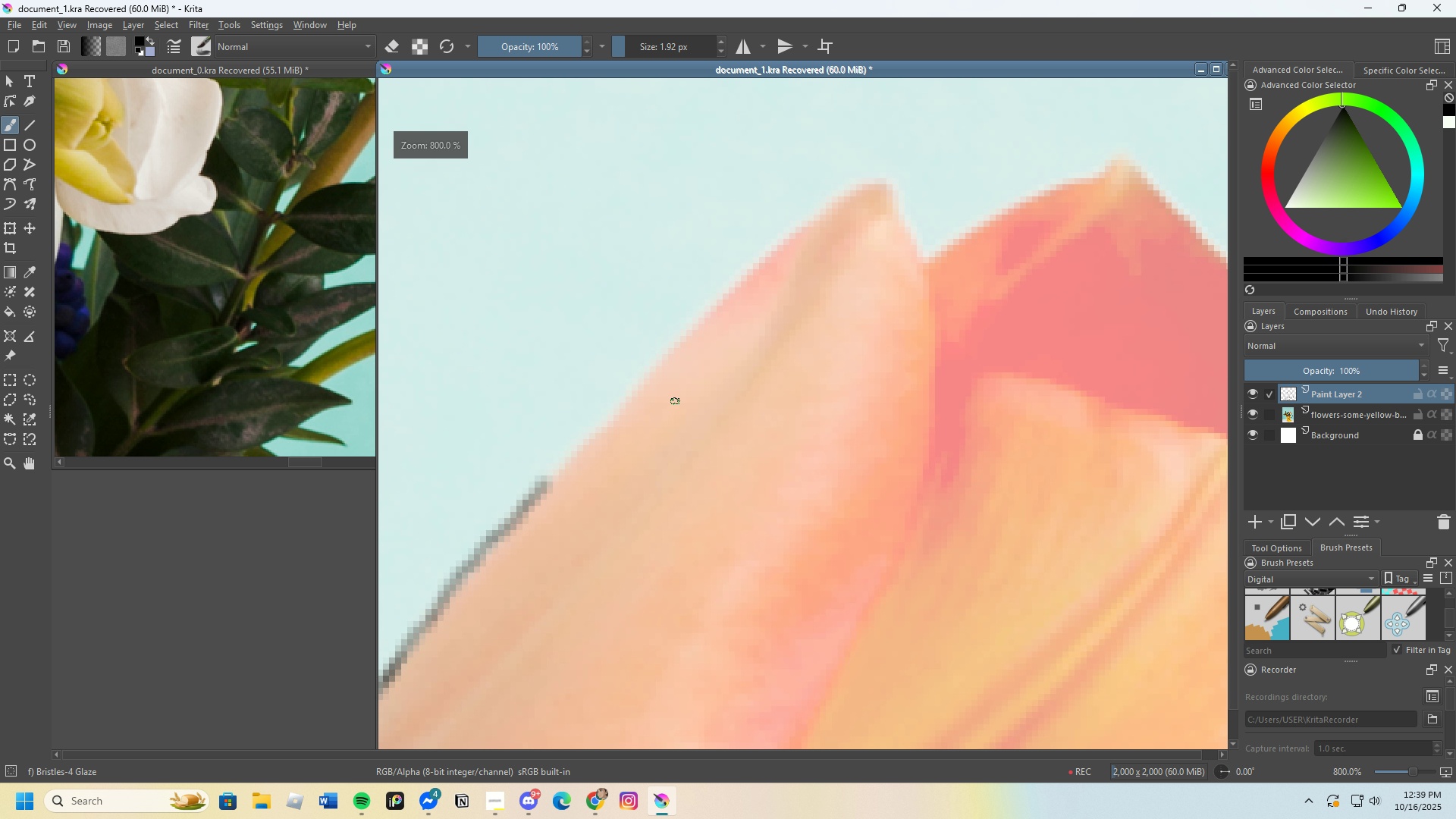 
scroll: coordinate [764, 364], scroll_direction: down, amount: 2.0
 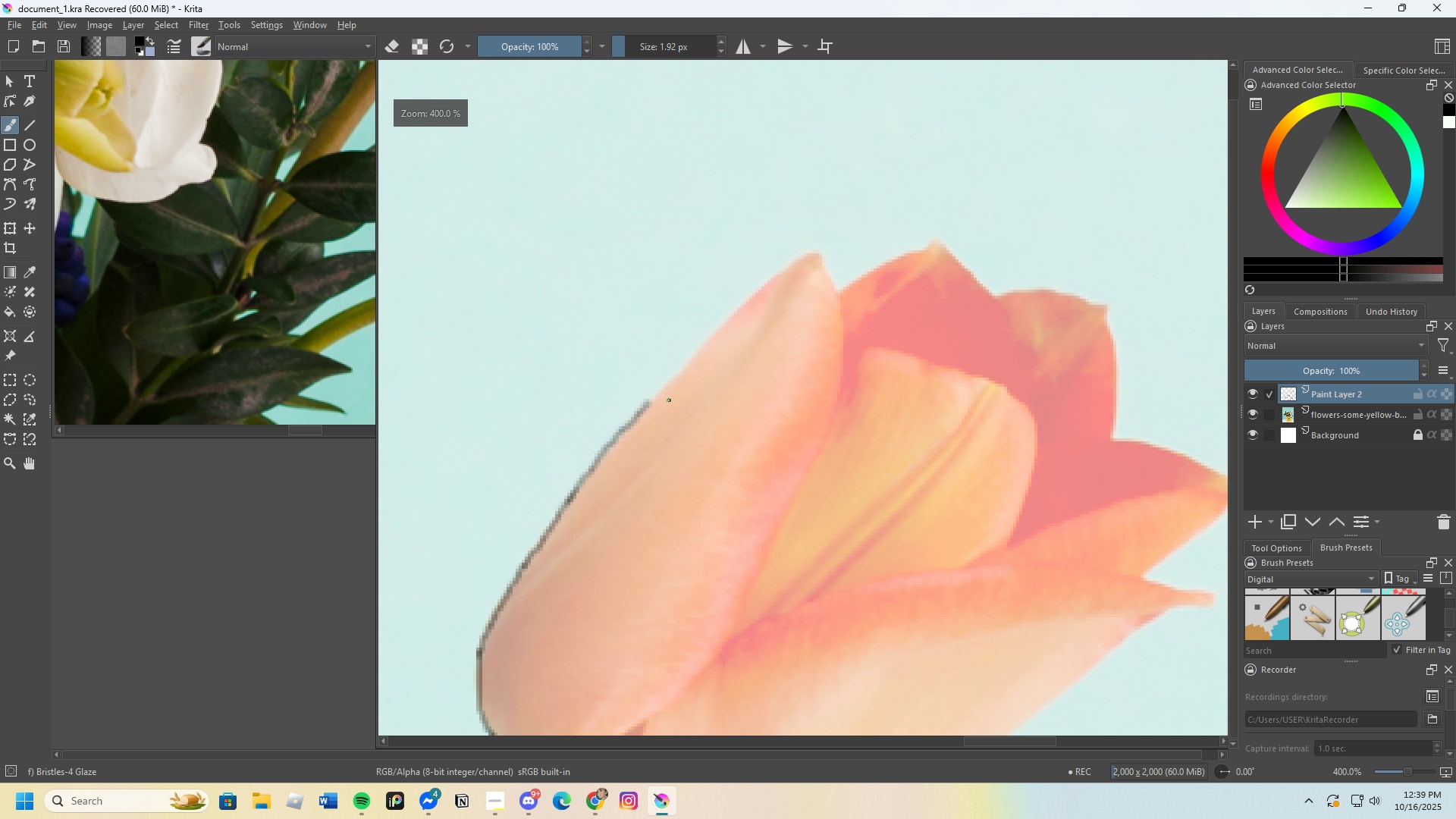 
scroll: coordinate [617, 406], scroll_direction: up, amount: 3.0
 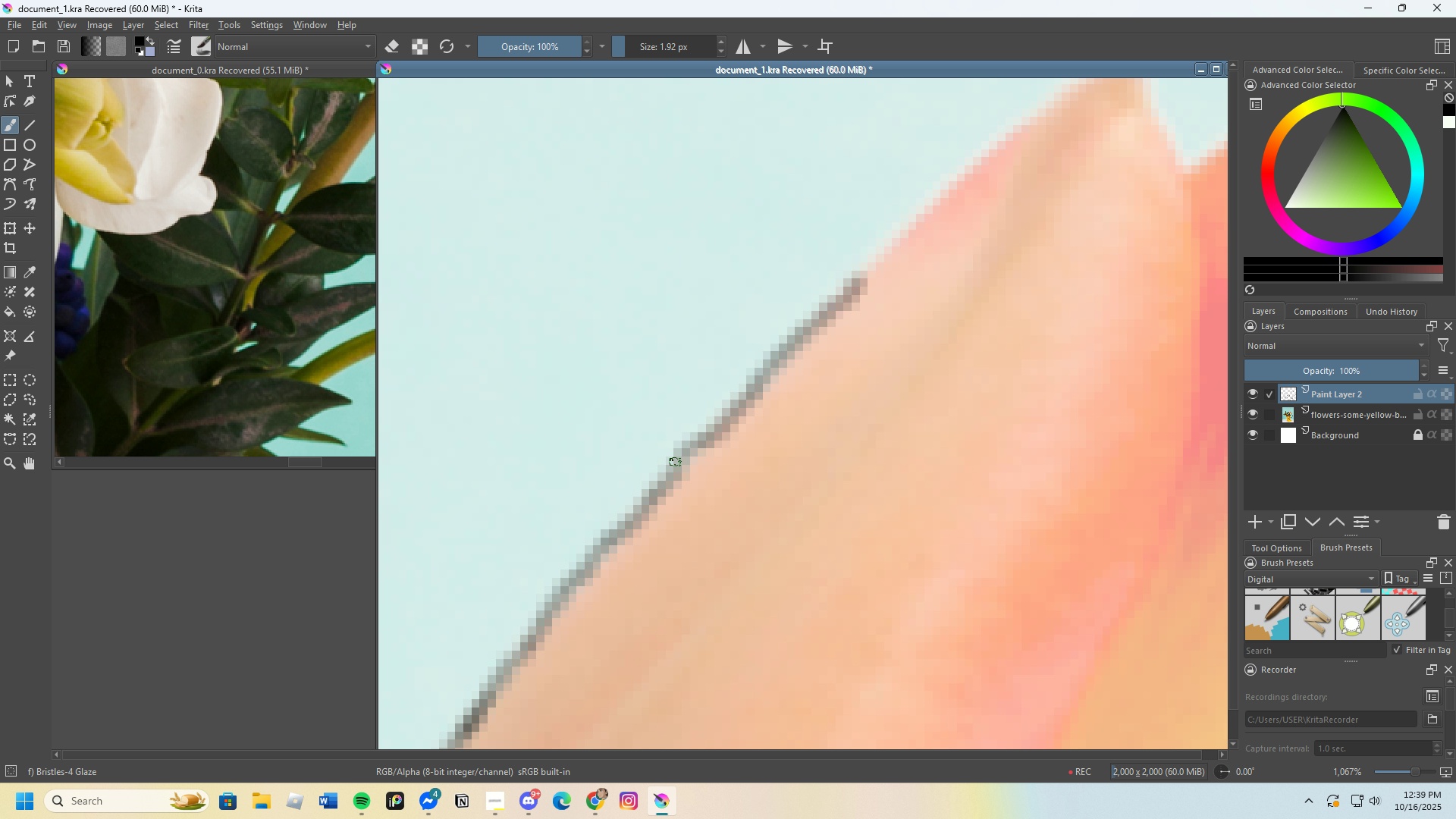 
key(Control+Z)
 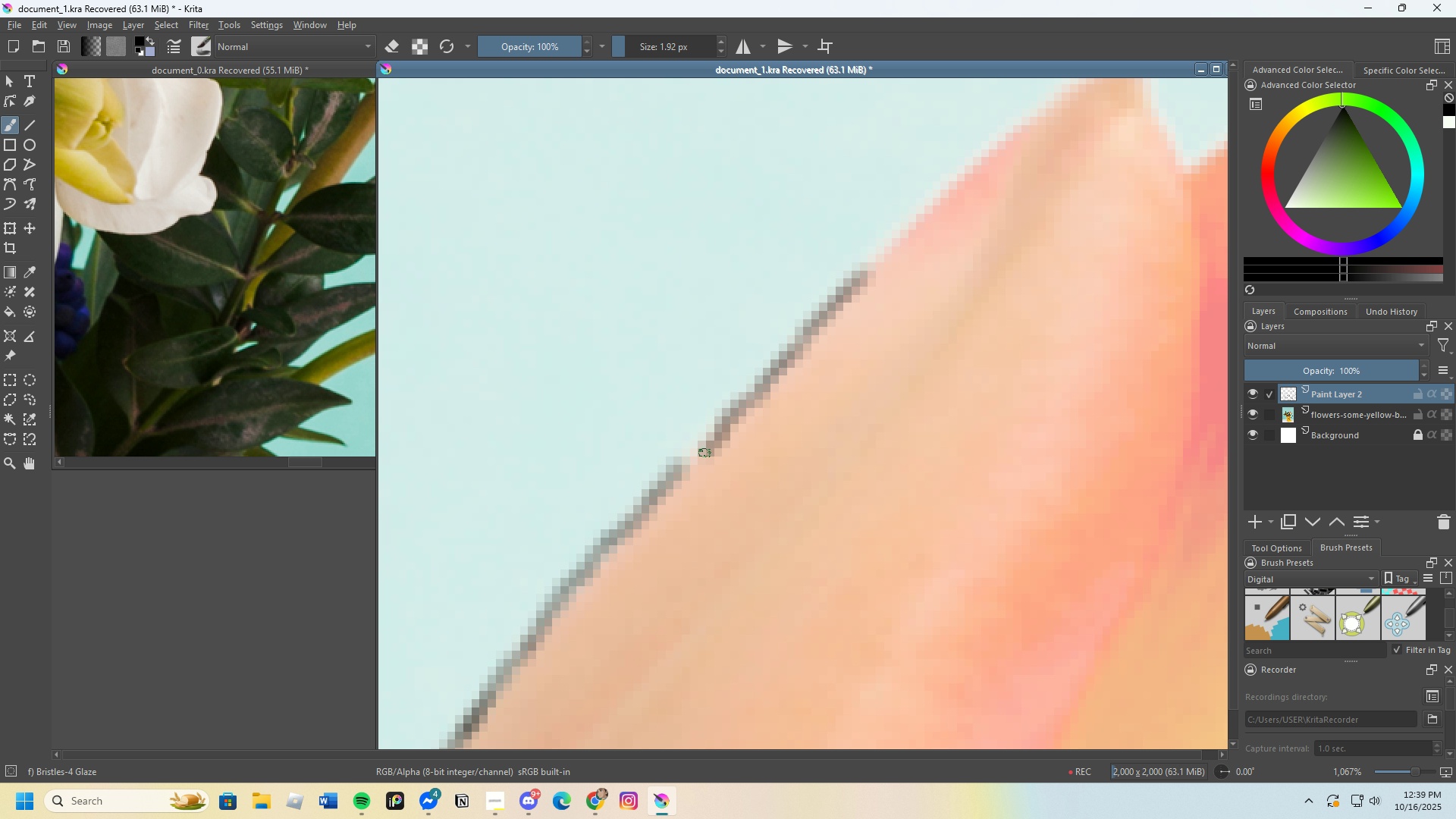 
scroll: coordinate [780, 419], scroll_direction: none, amount: 0.0
 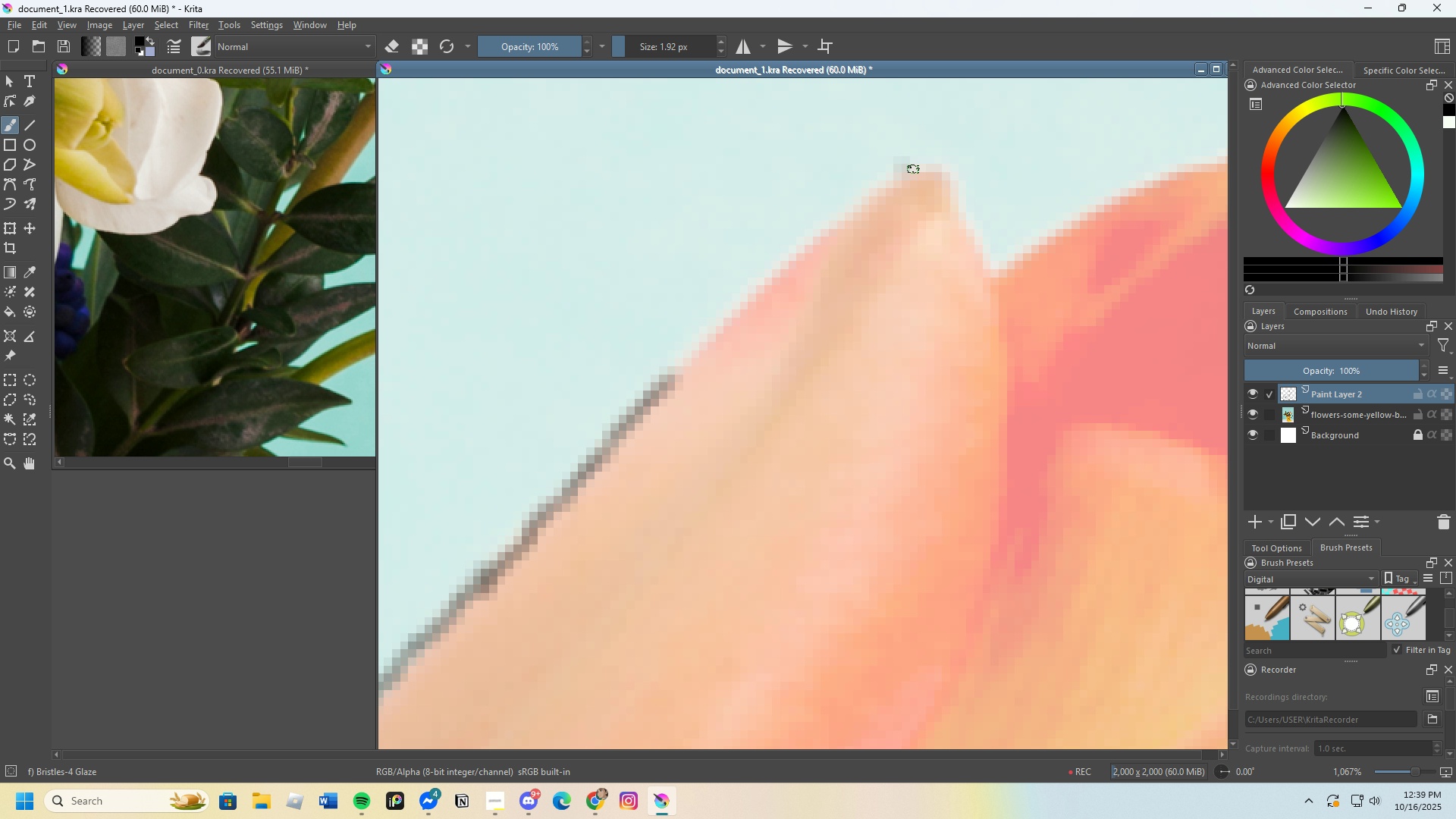 
key(Control+Z)
 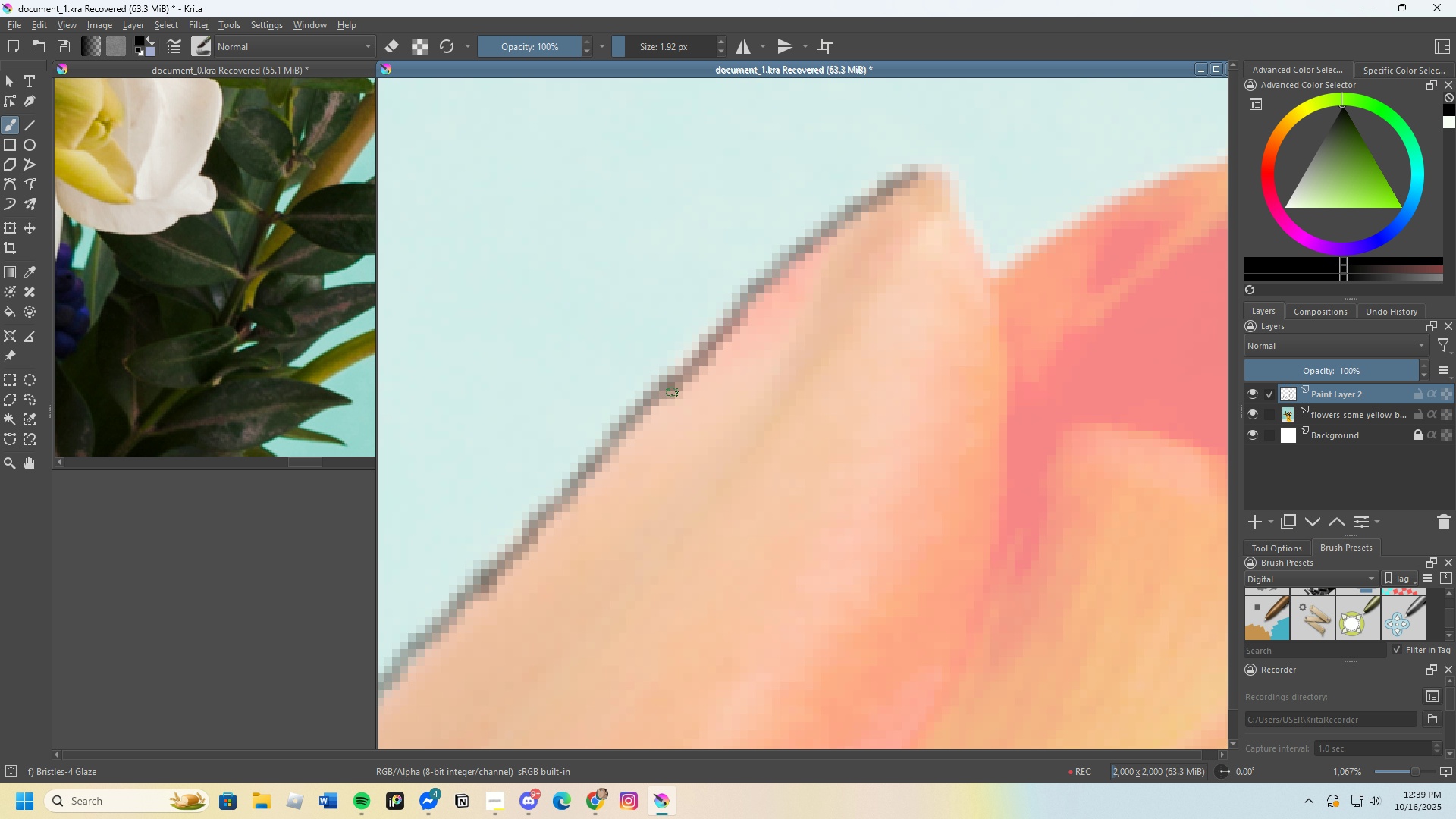 
scroll: coordinate [813, 276], scroll_direction: down, amount: 3.0
 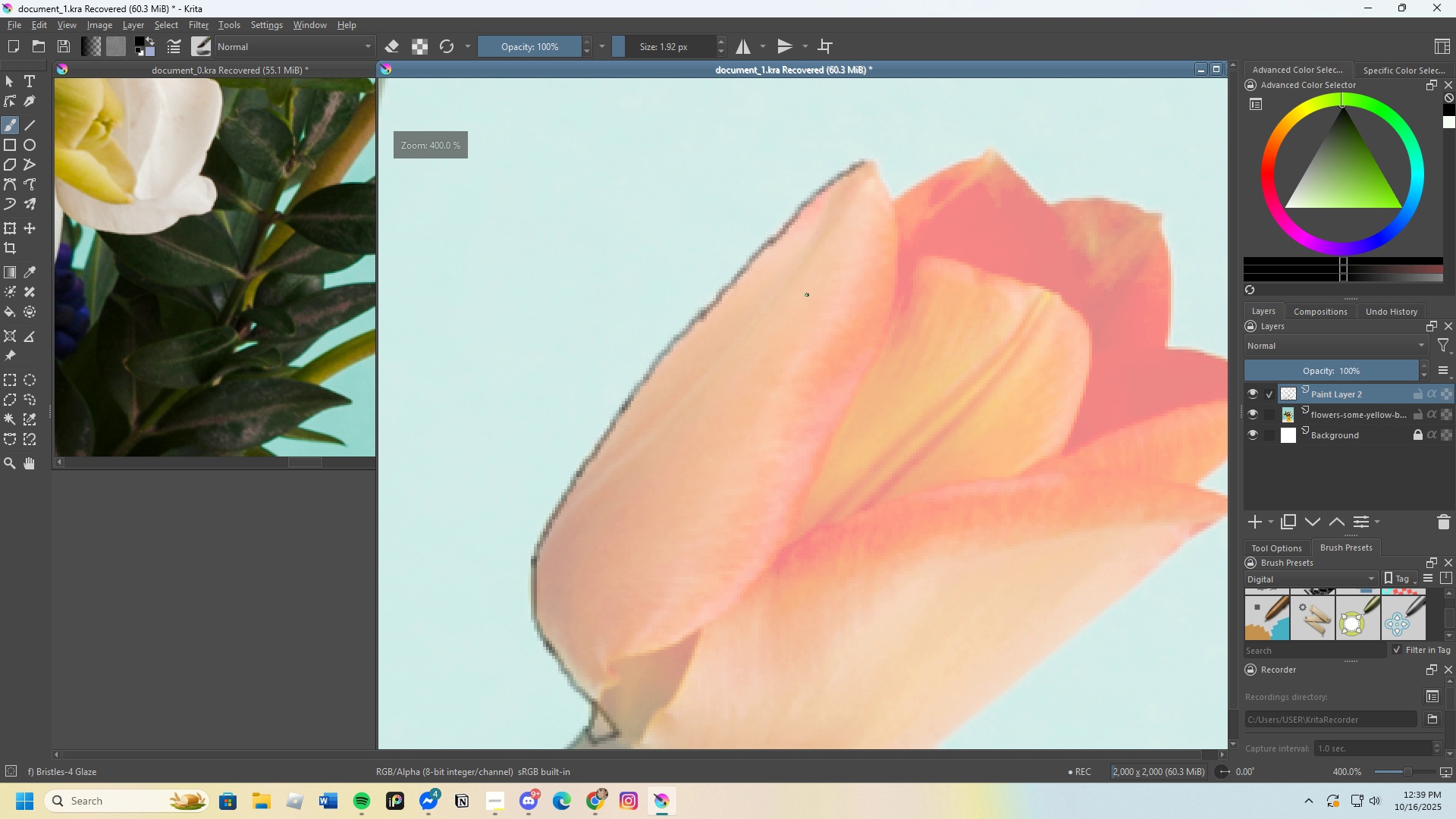 
key(Control+Z)
 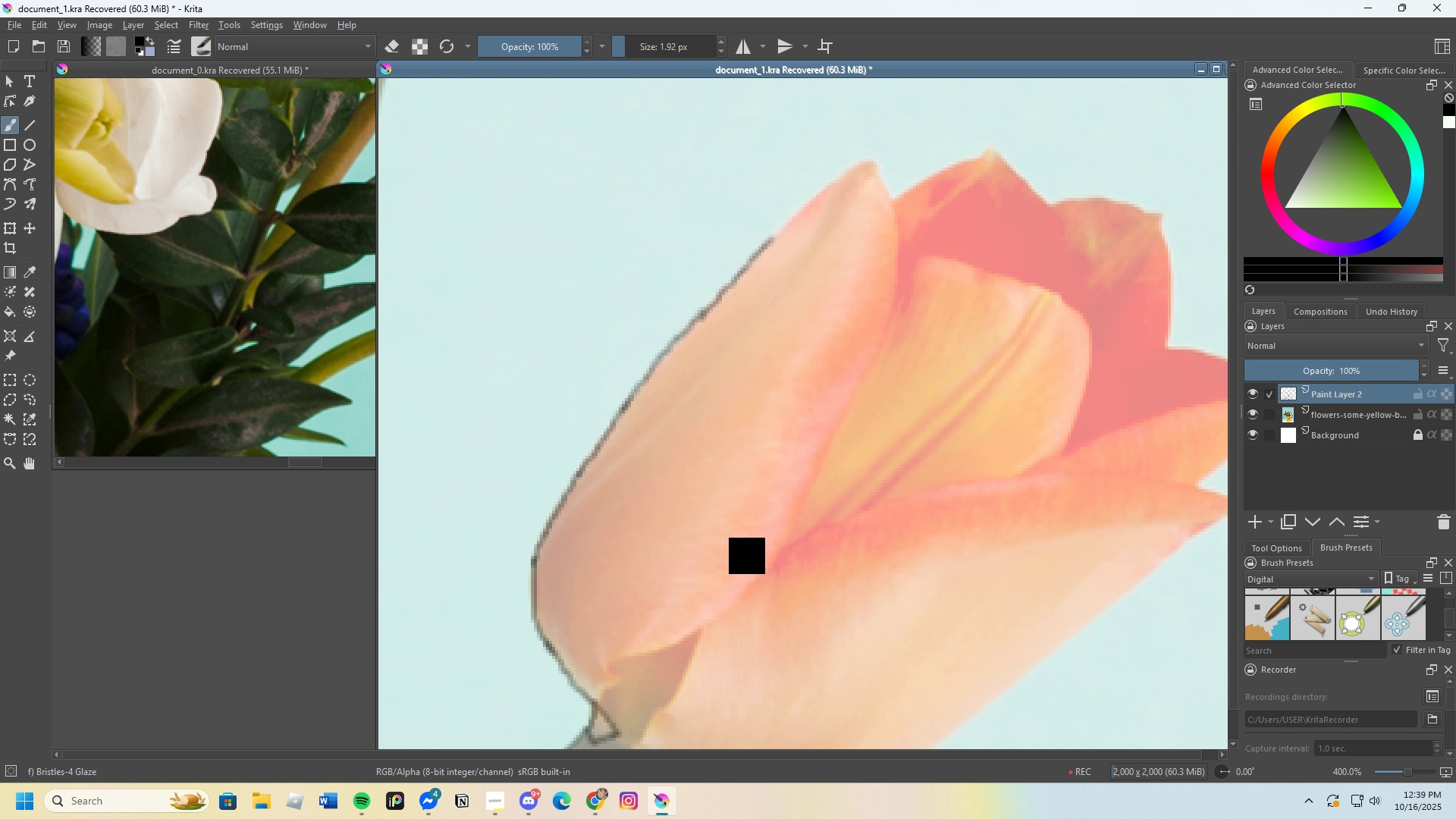 
key(Control+Z)
 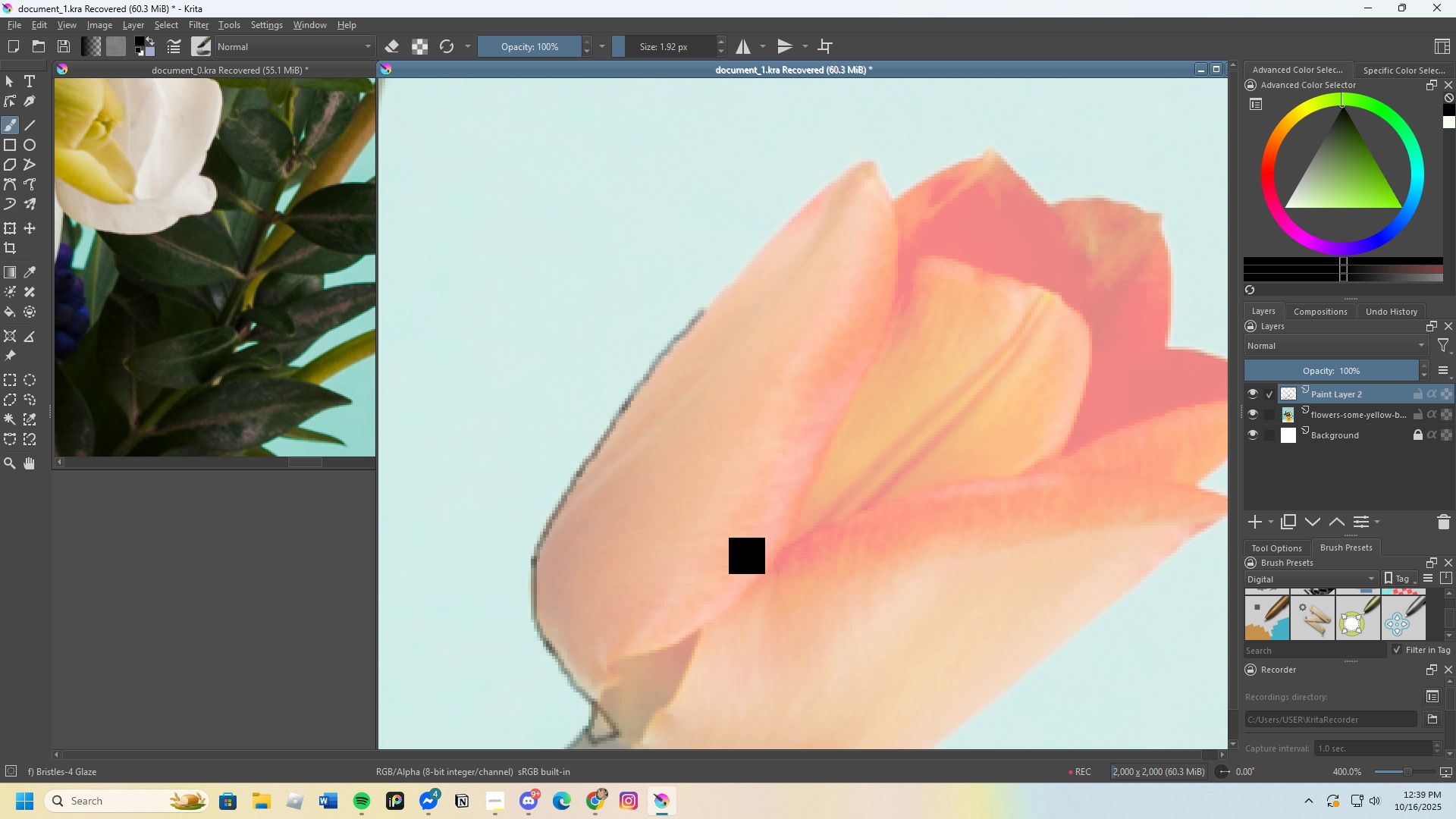 
key(Control+Z)
 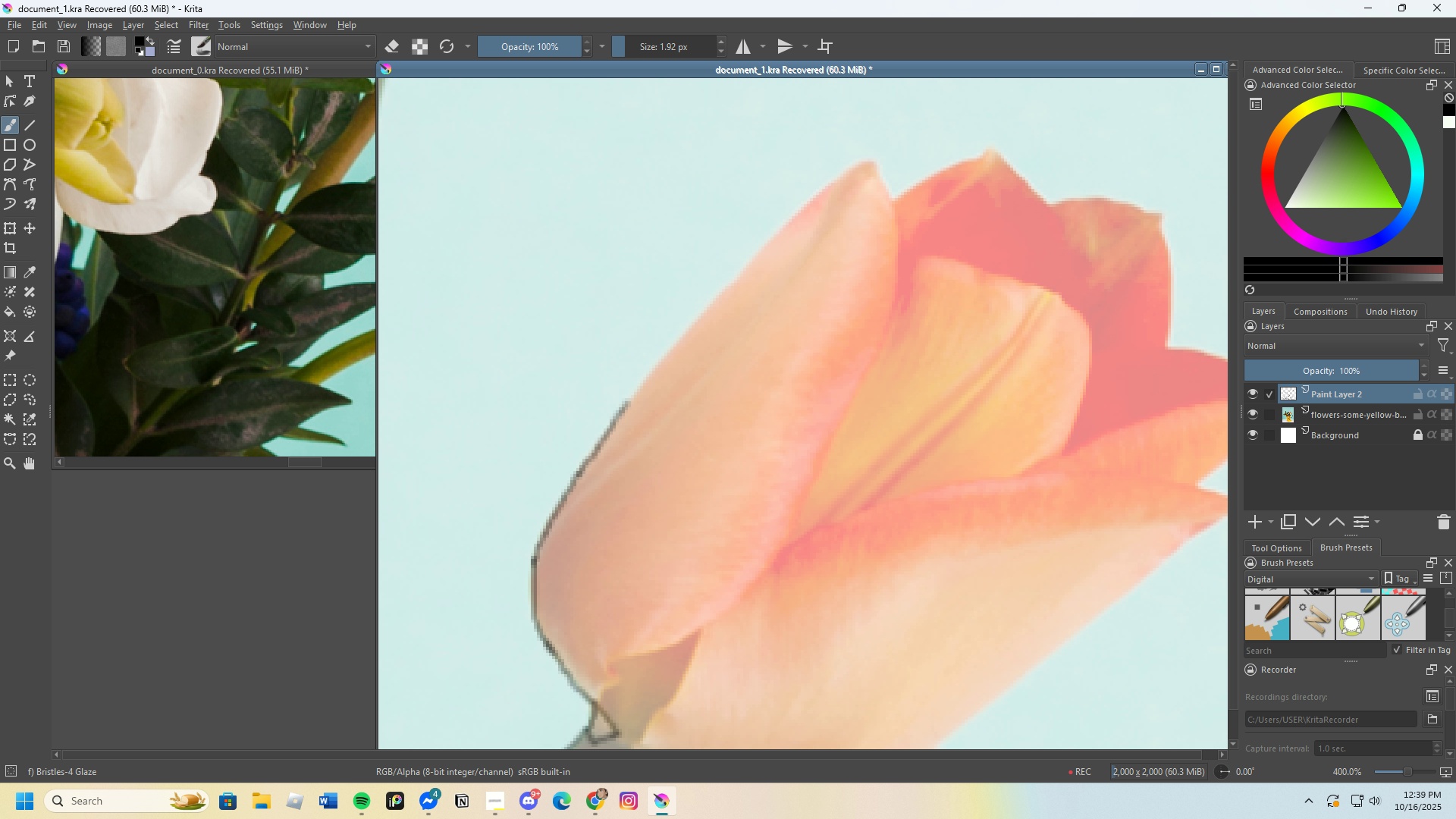 
key(Control+Z)
 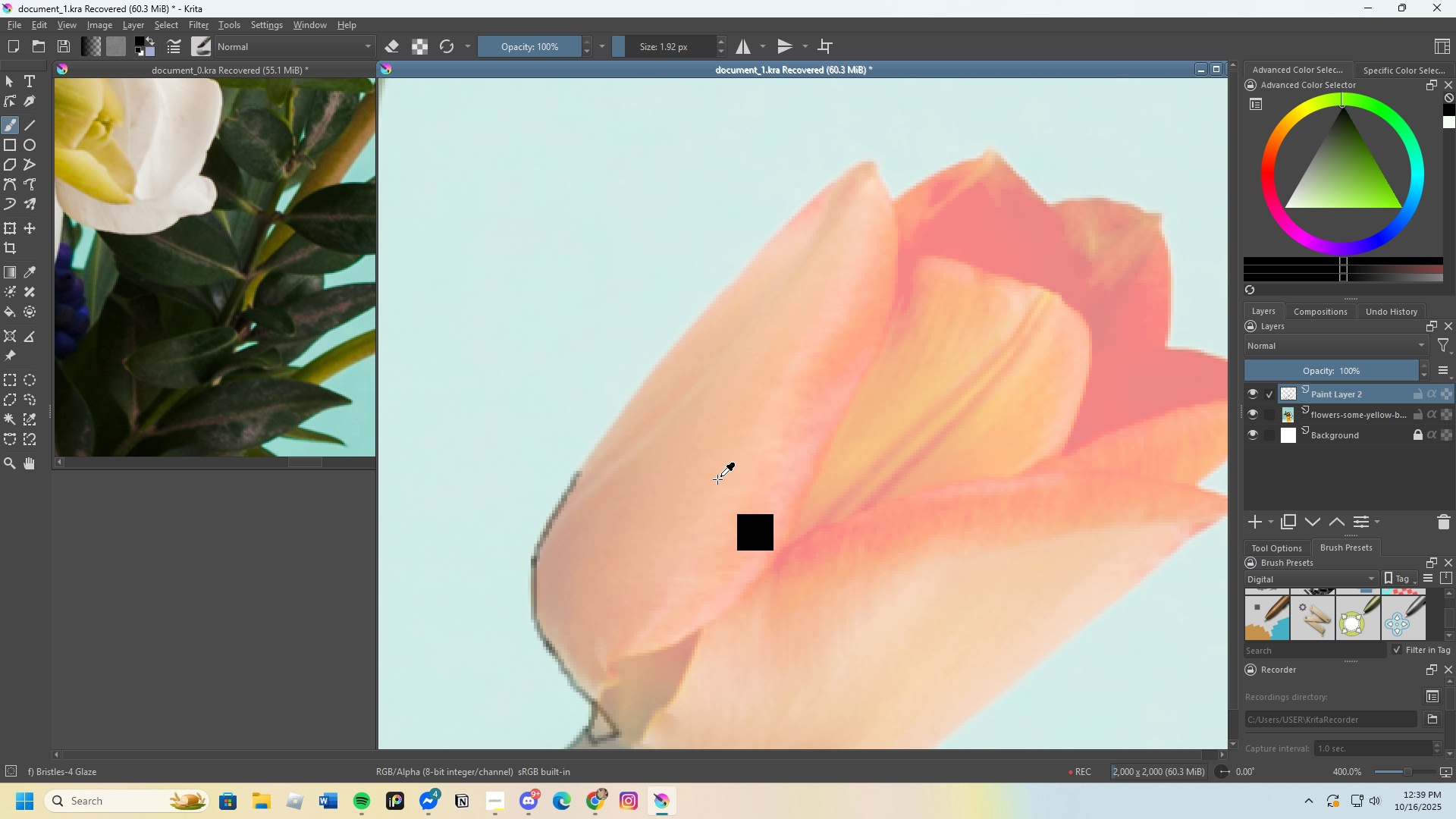 
scroll: coordinate [713, 530], scroll_direction: down, amount: 1.0
 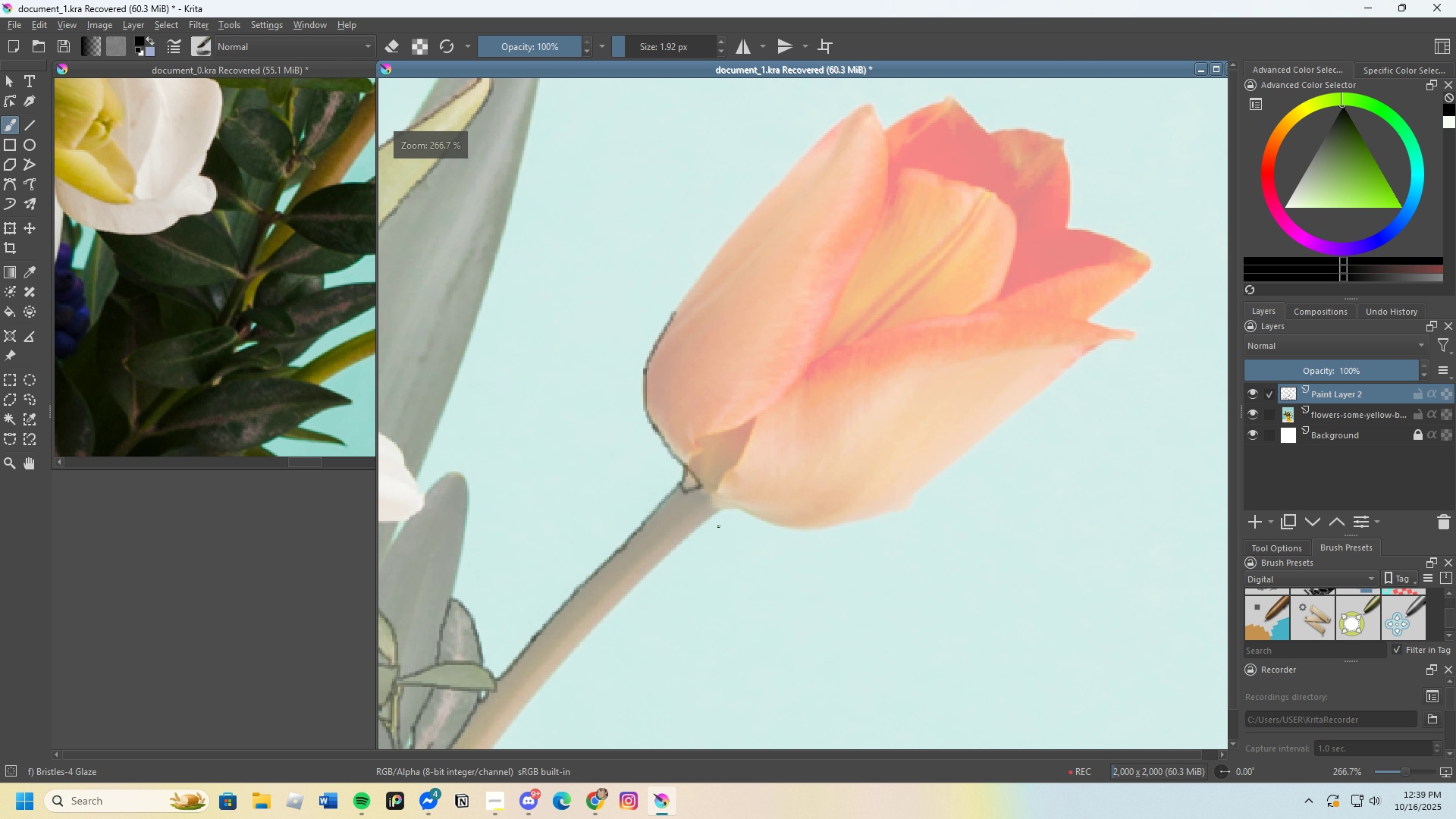 
key(Control+Z)
 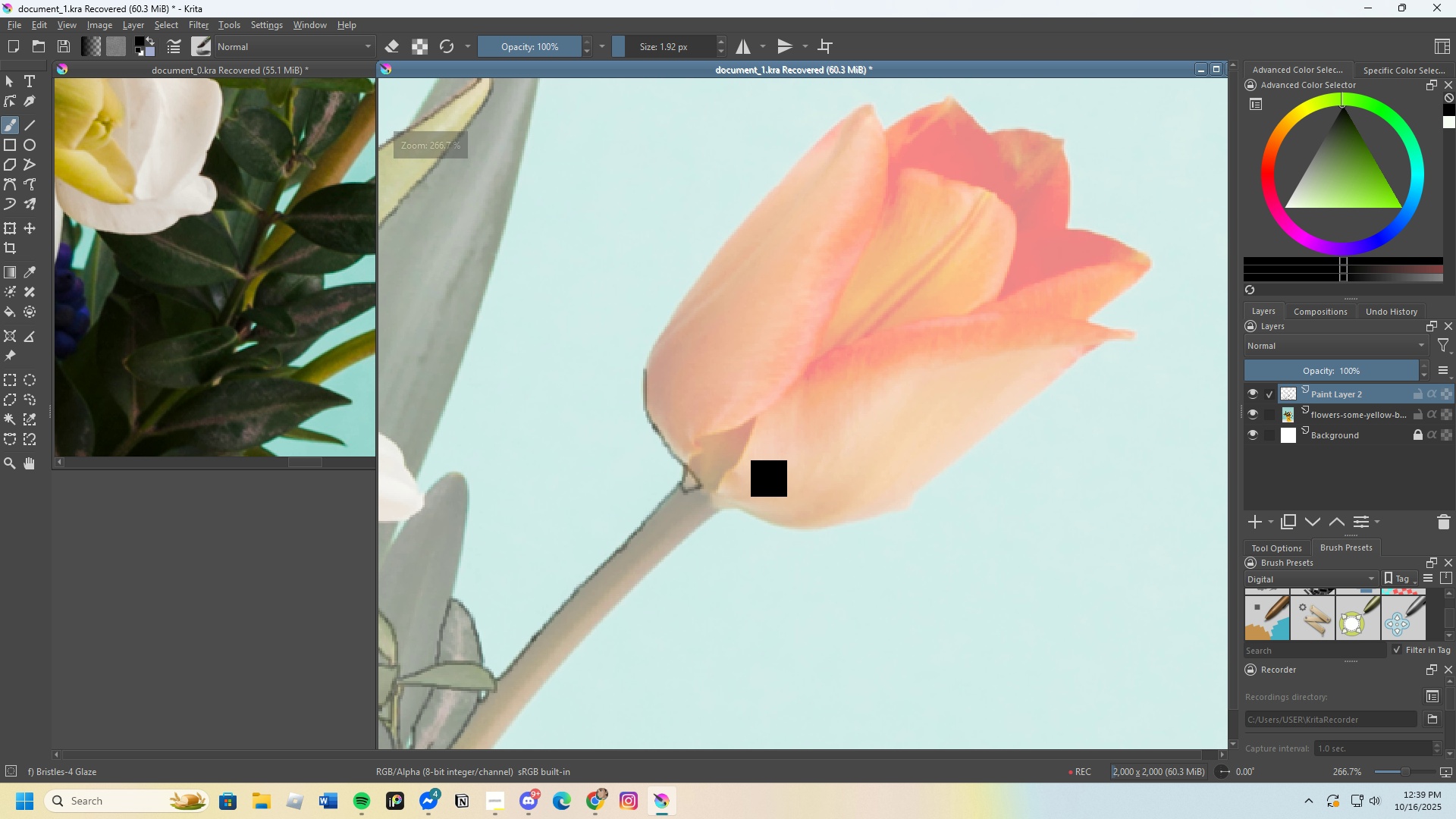 
key(Control+Z)
 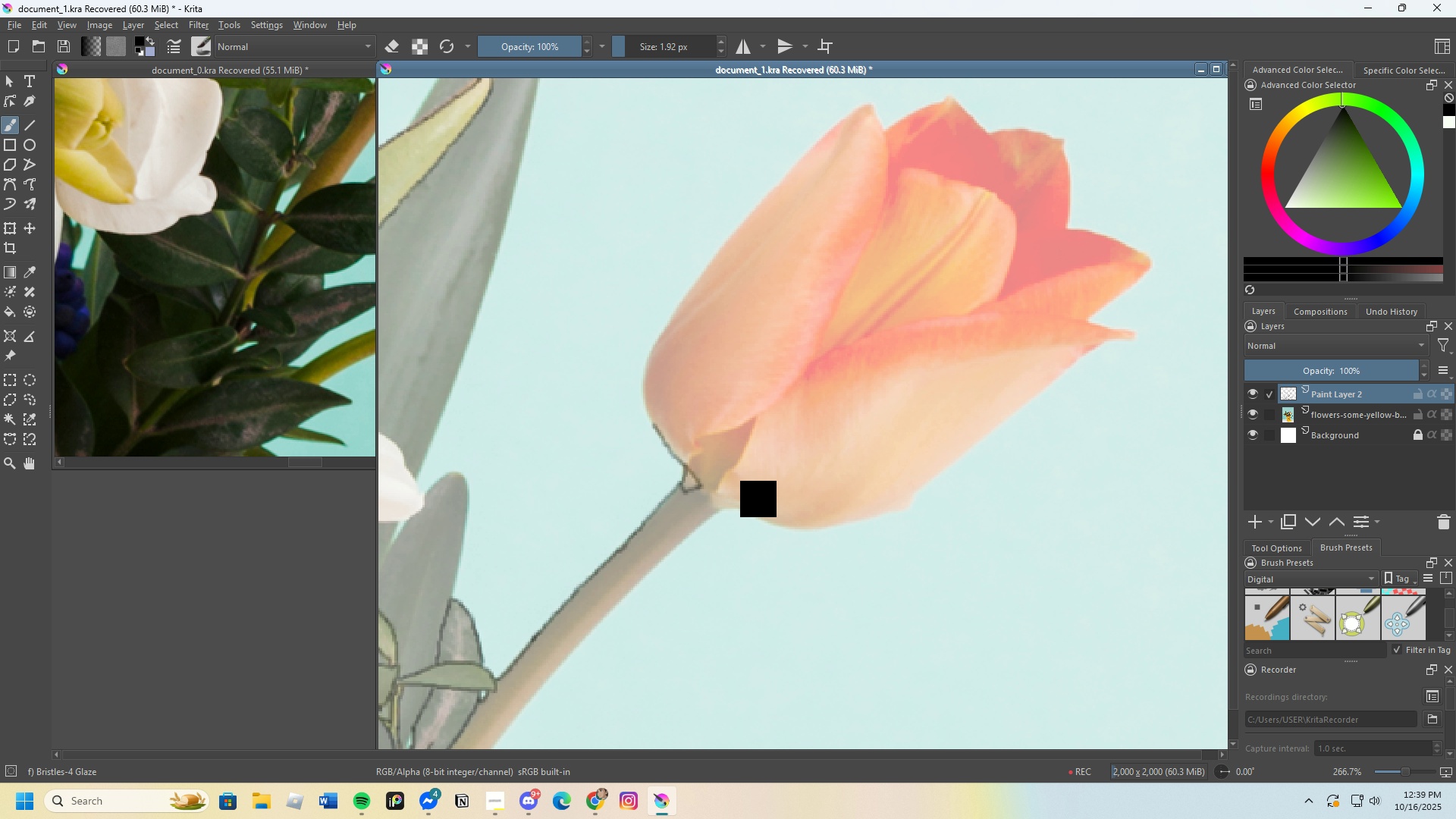 
key(Control+Z)
 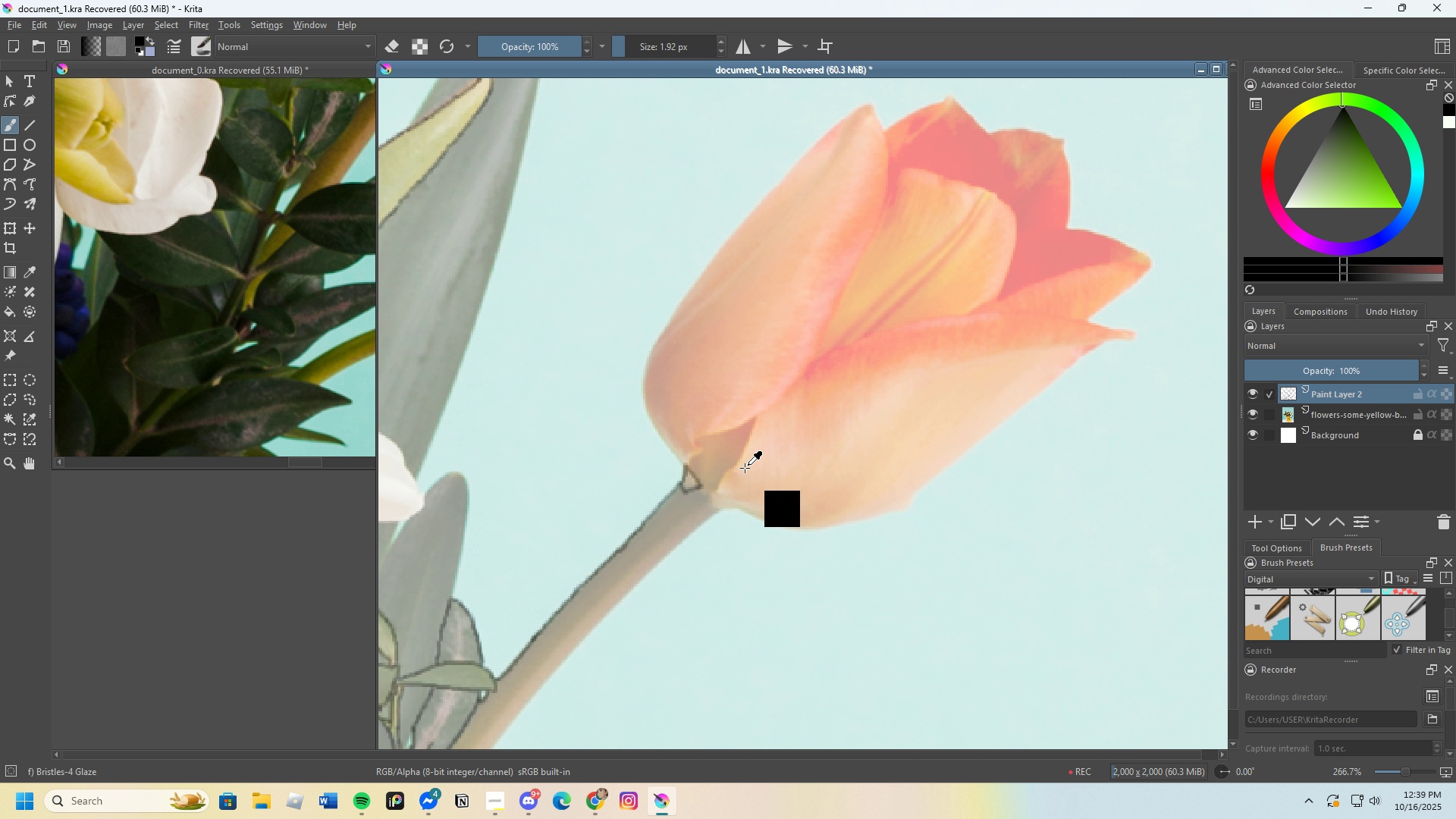 
key(Control+Z)
 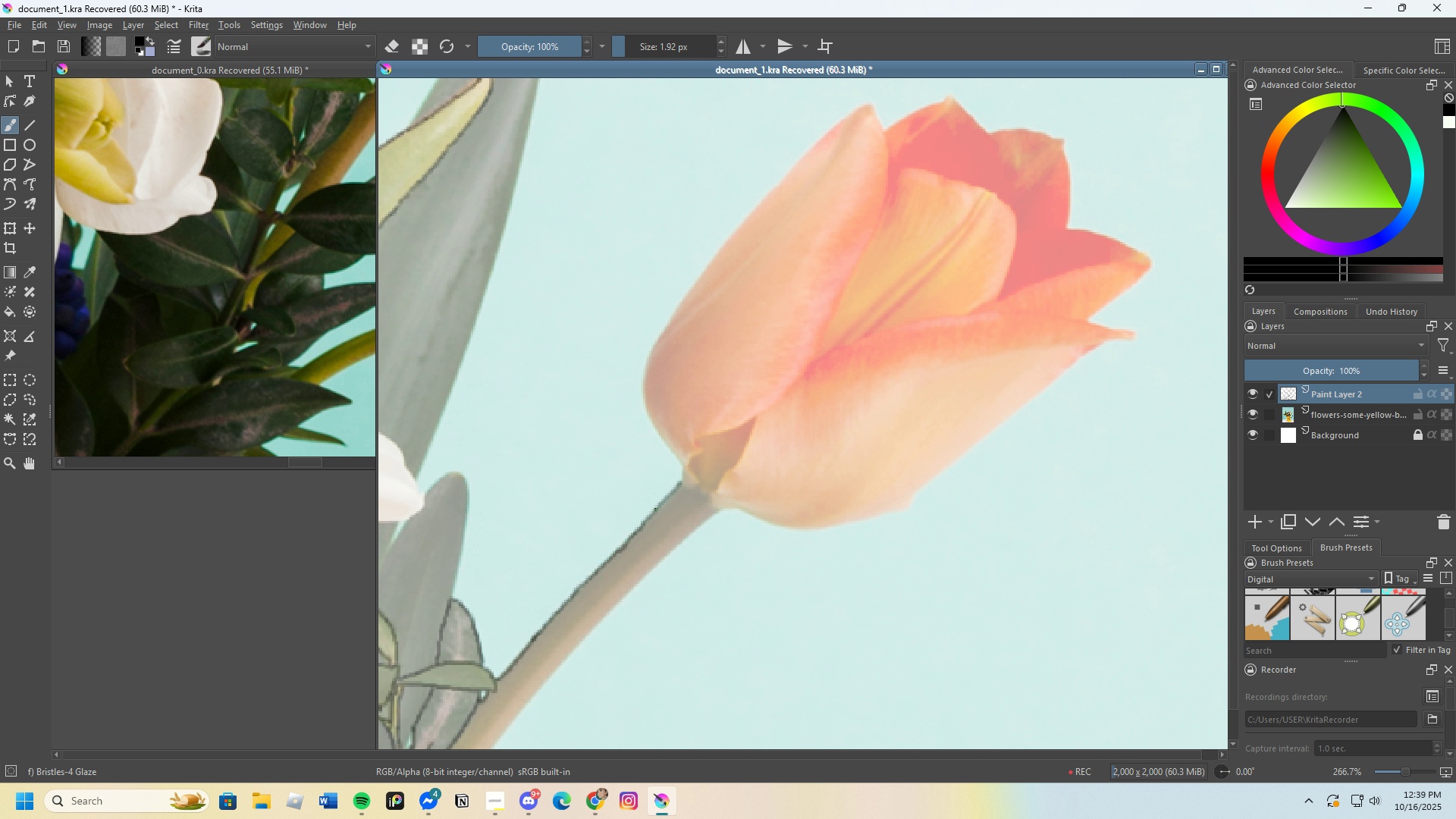 
scroll: coordinate [651, 500], scroll_direction: up, amount: 3.0
 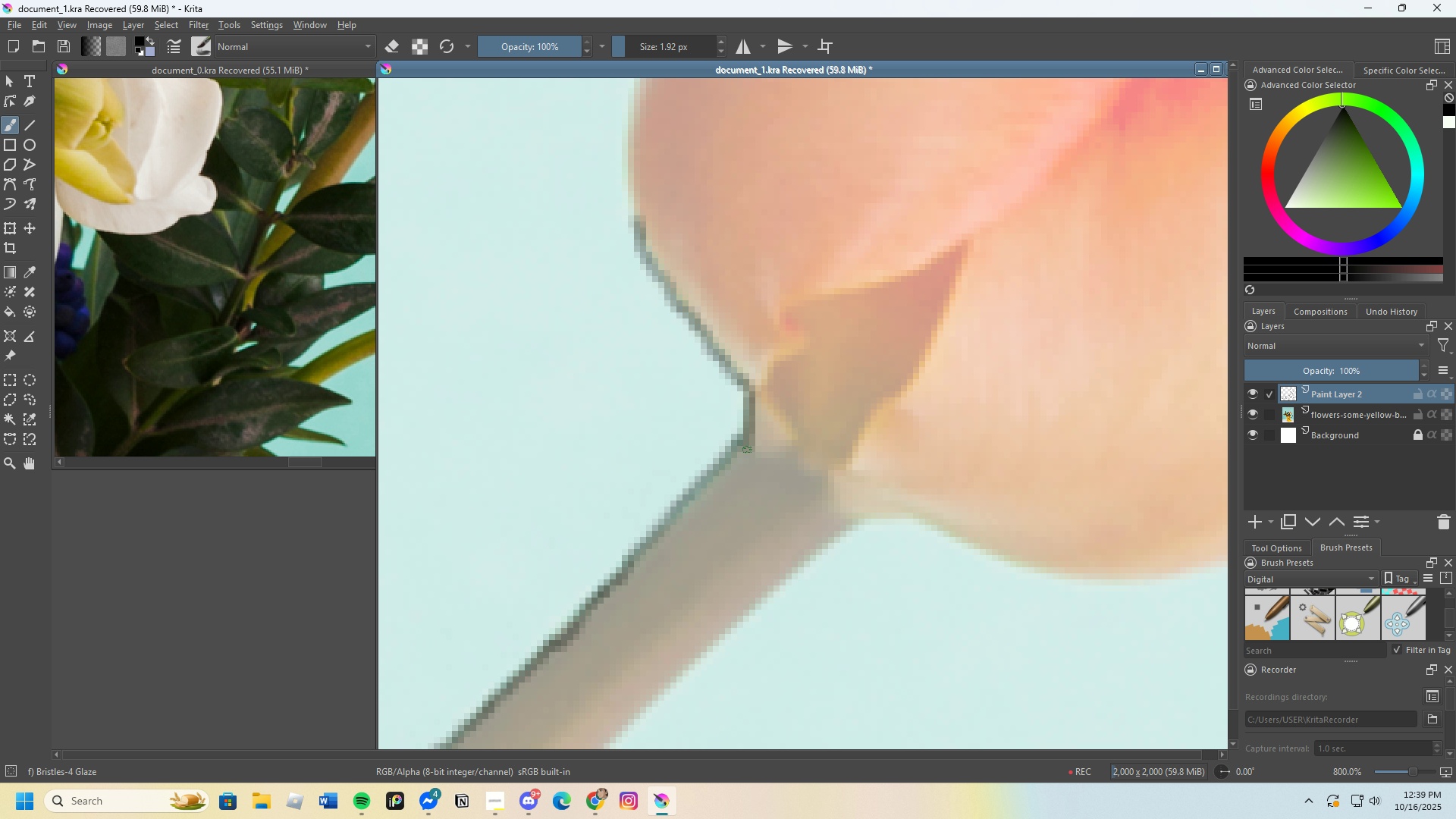 
wait(6.78)
 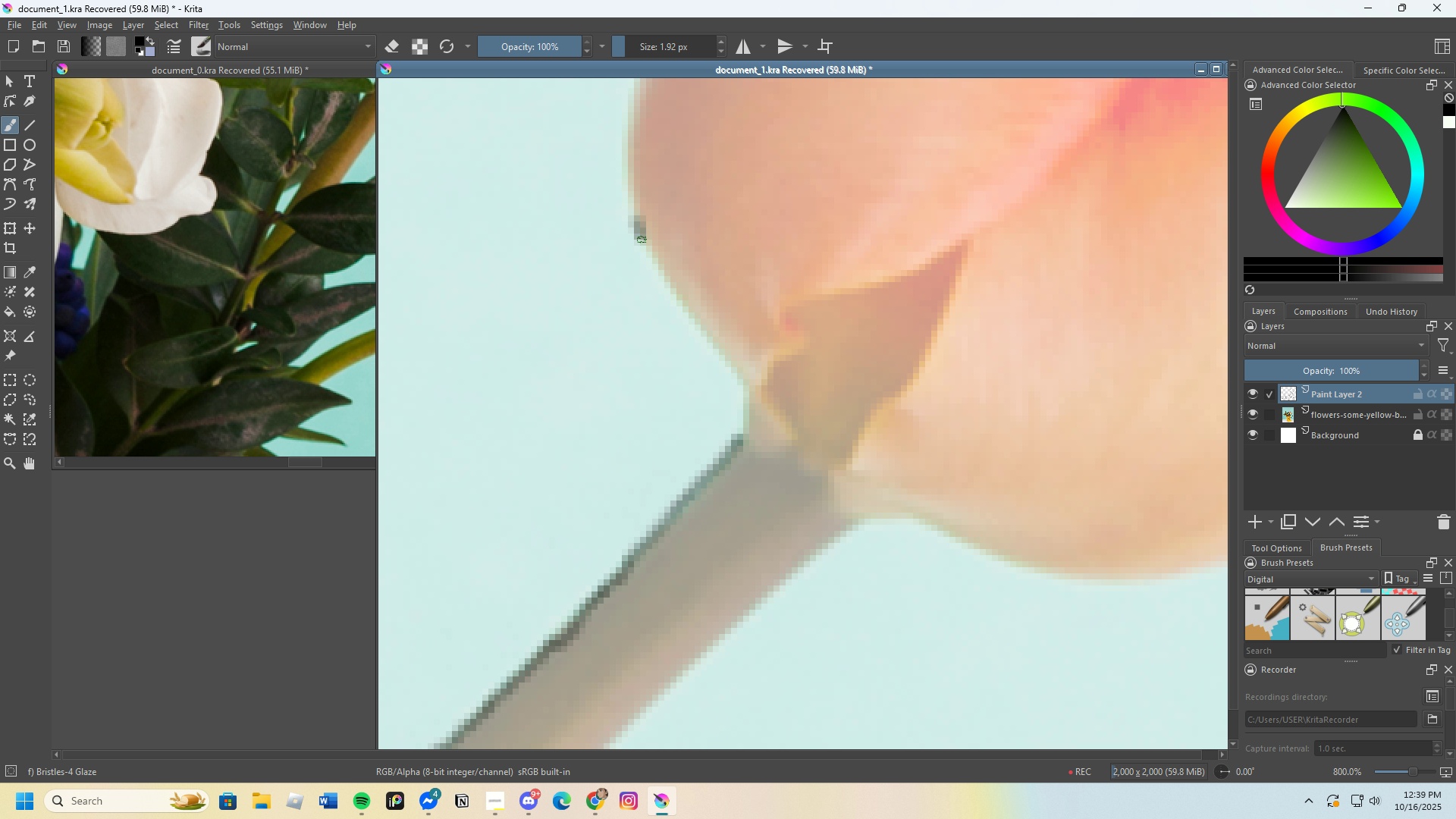 
scroll: coordinate [730, 359], scroll_direction: down, amount: 1.0
 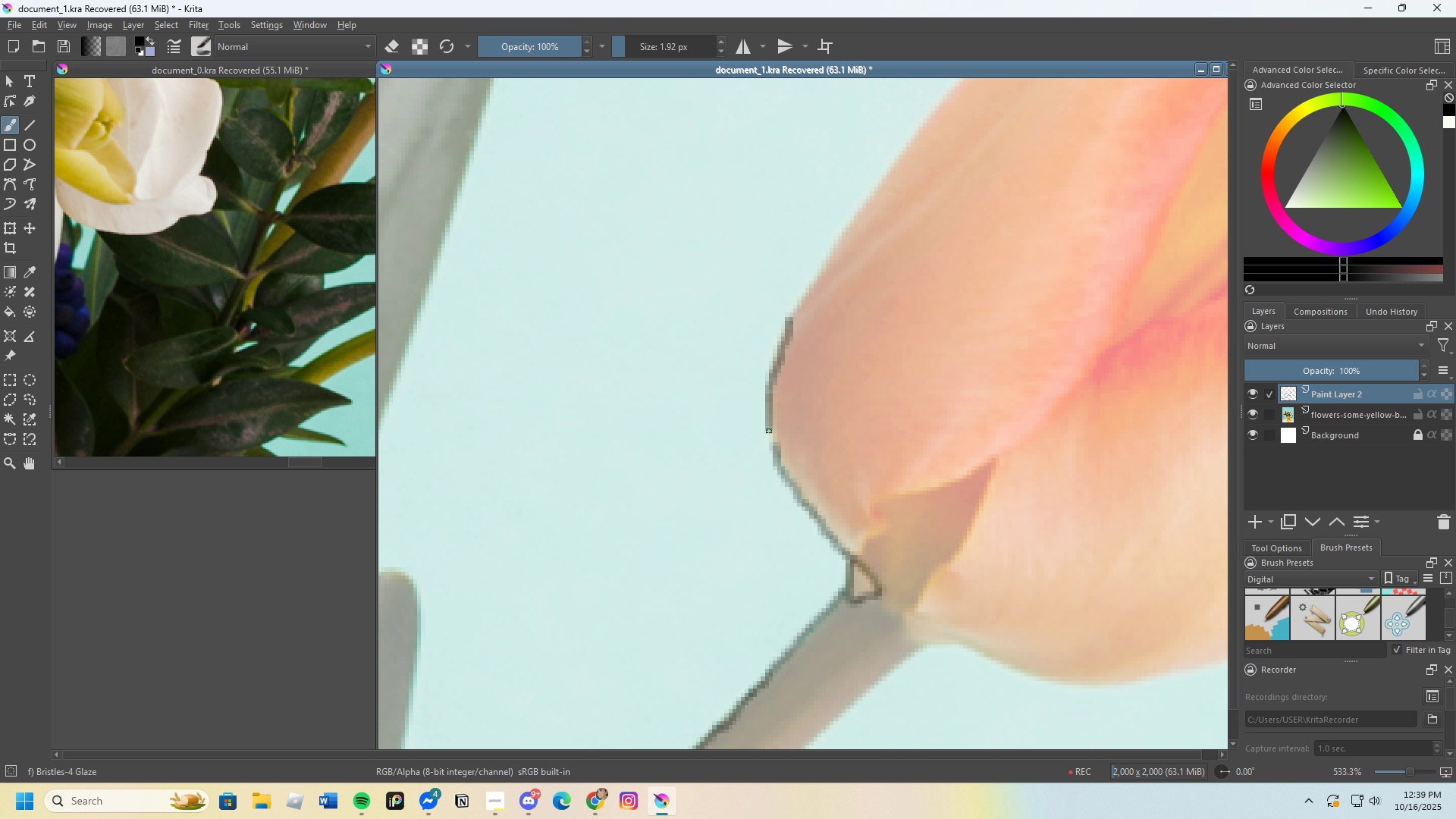 
scroll: coordinate [795, 368], scroll_direction: none, amount: 0.0
 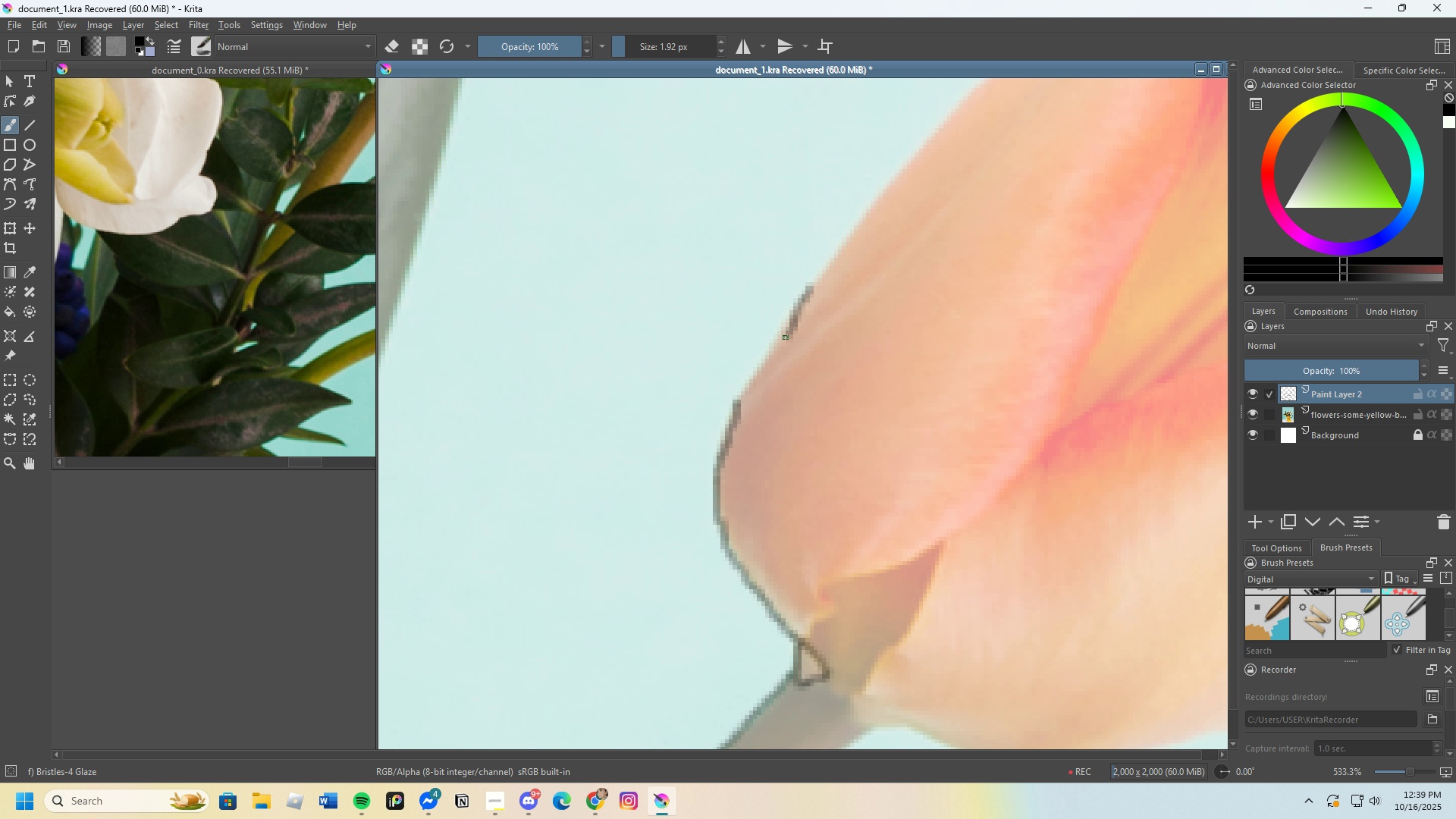 
key(Control+Z)
 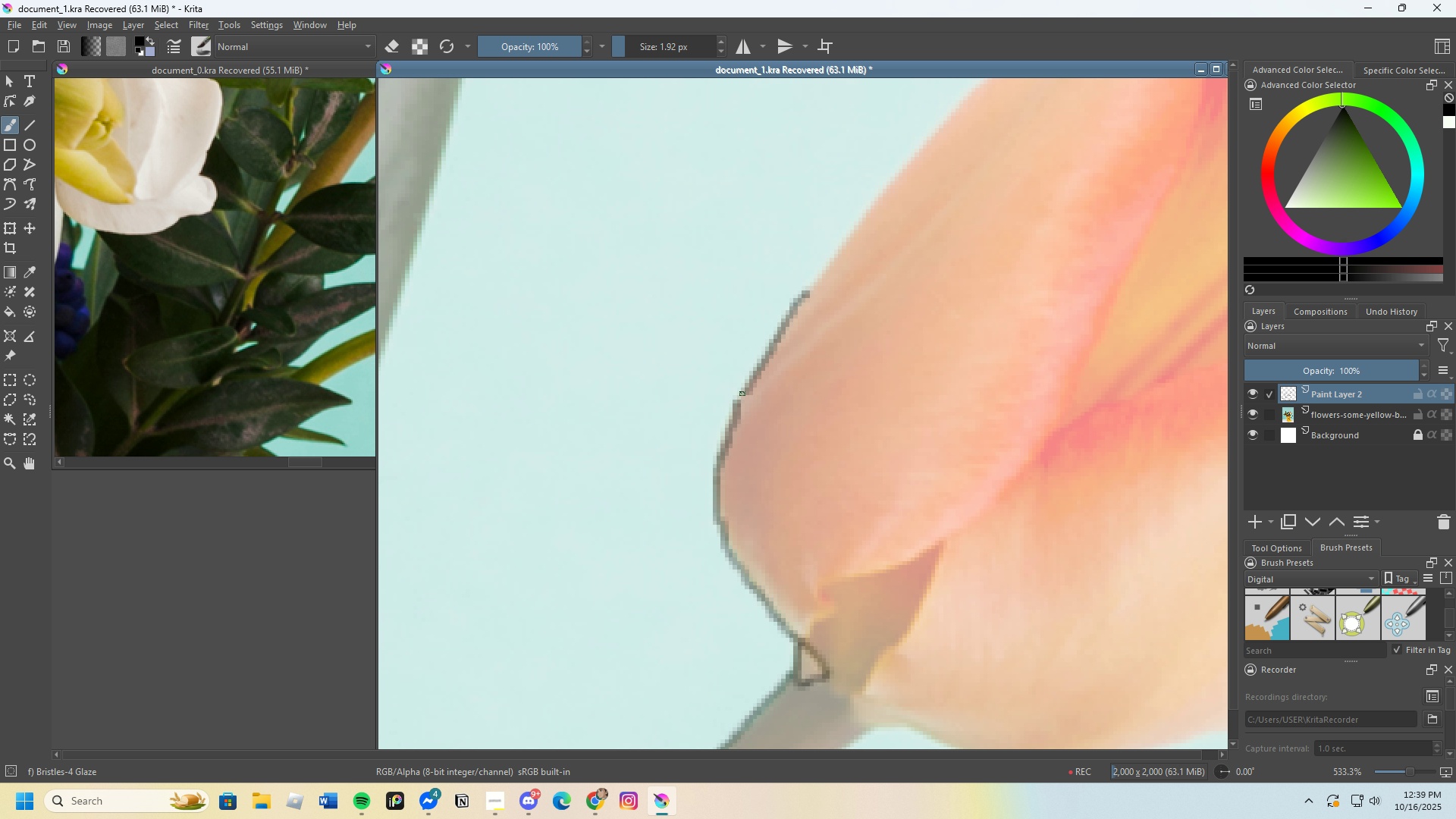 
scroll: coordinate [756, 382], scroll_direction: none, amount: 0.0
 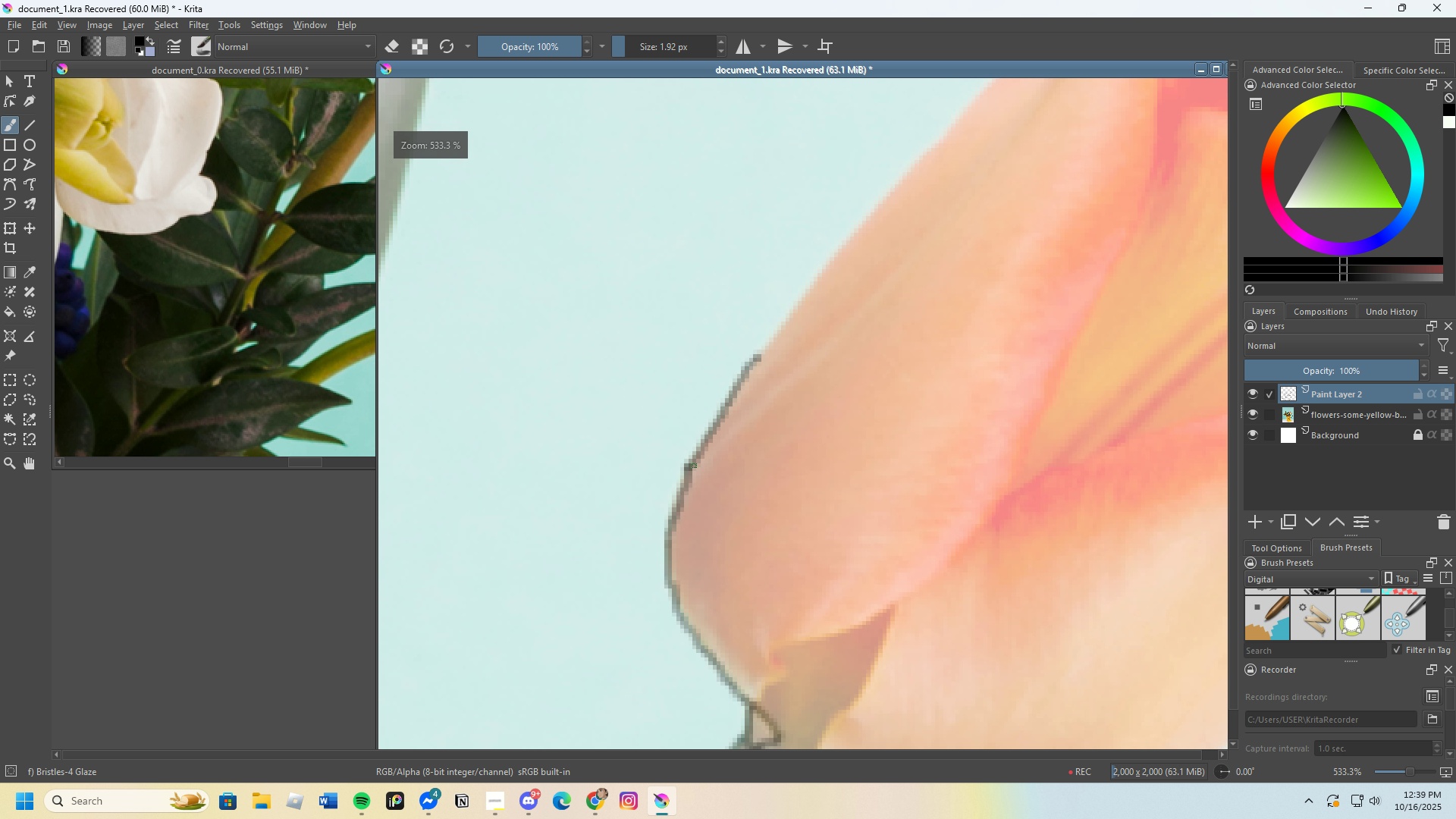 
scroll: coordinate [684, 509], scroll_direction: up, amount: 3.0
 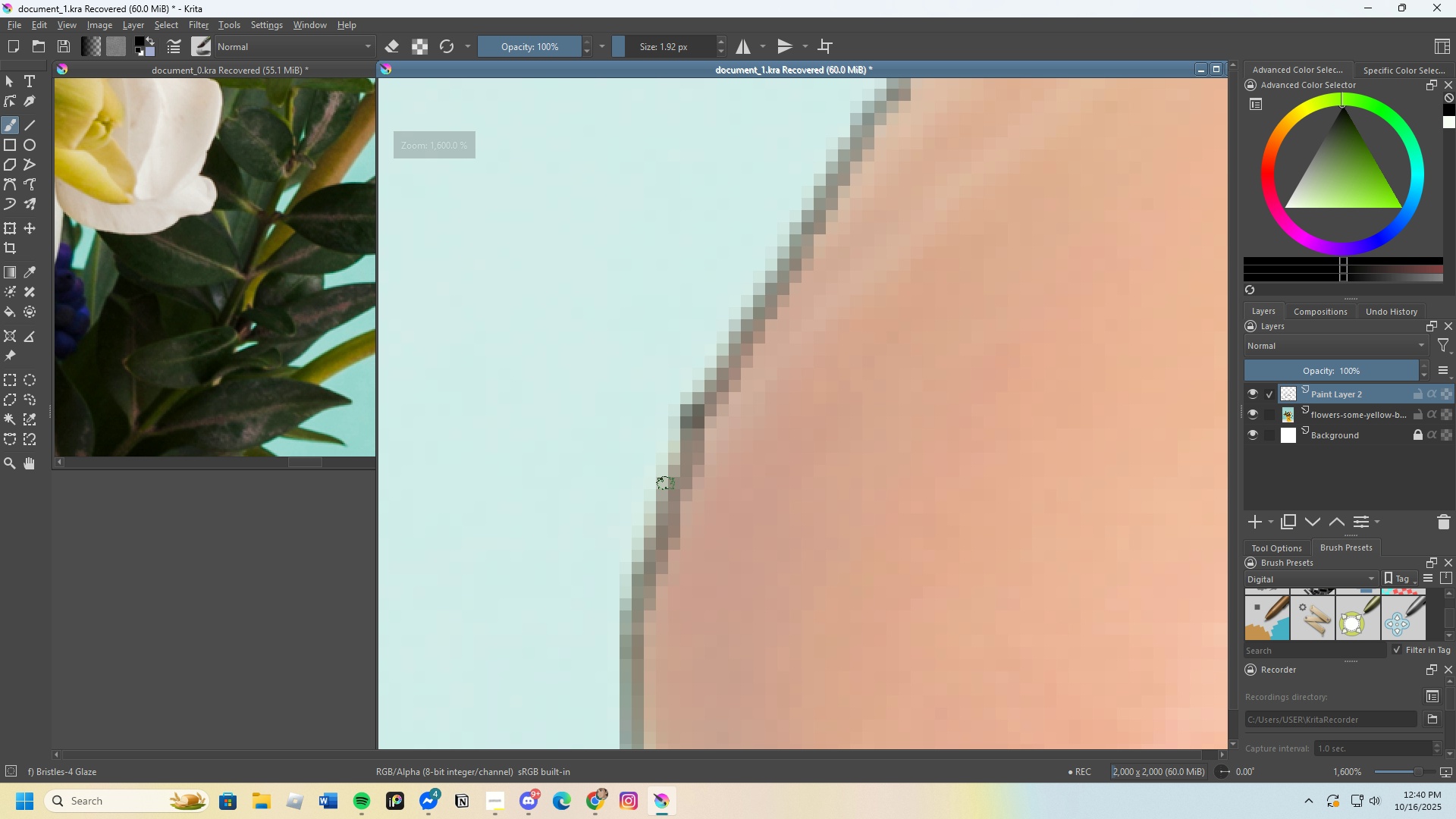 
type(ee)
 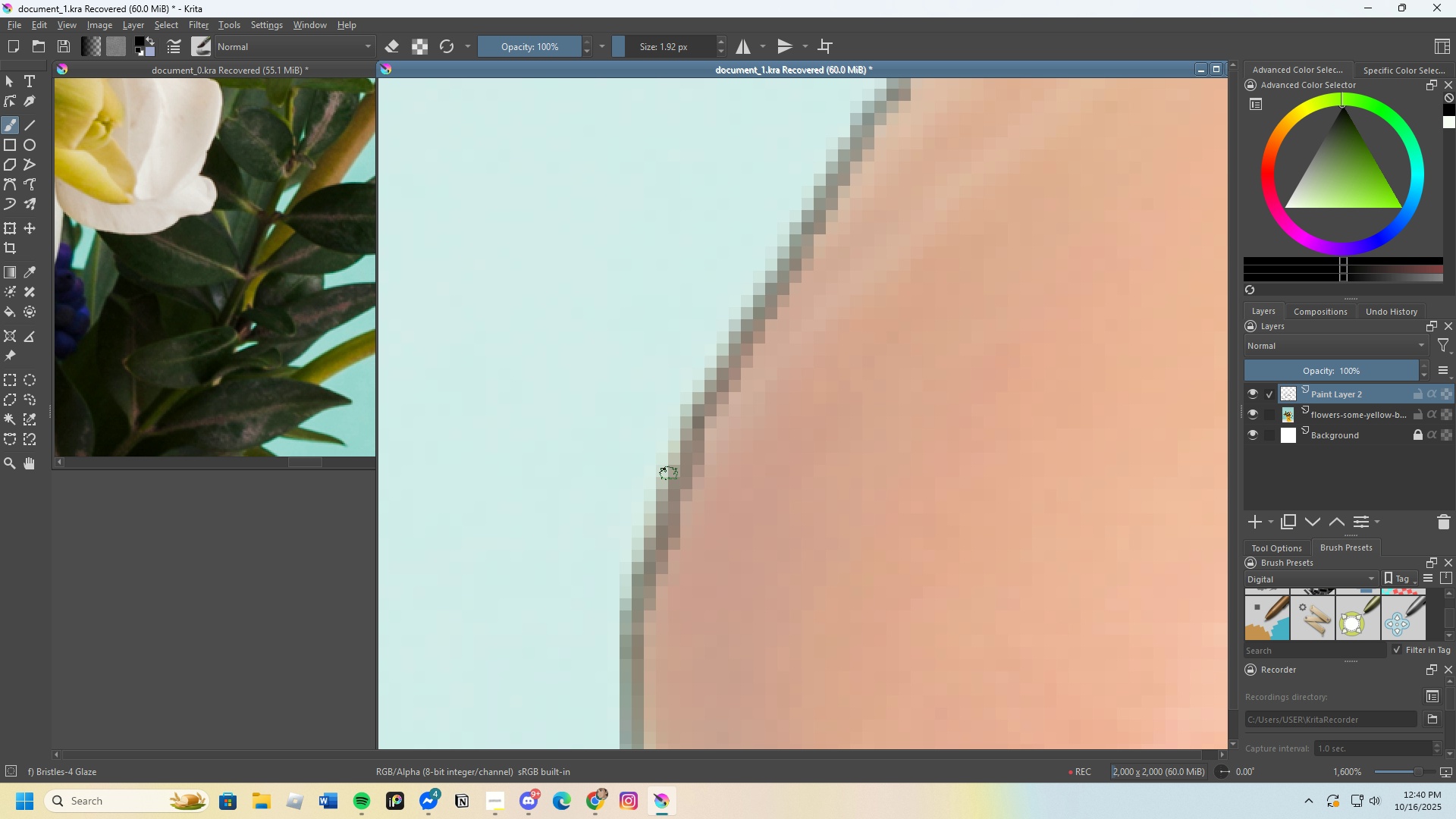 
scroll: coordinate [669, 474], scroll_direction: down, amount: 4.0
 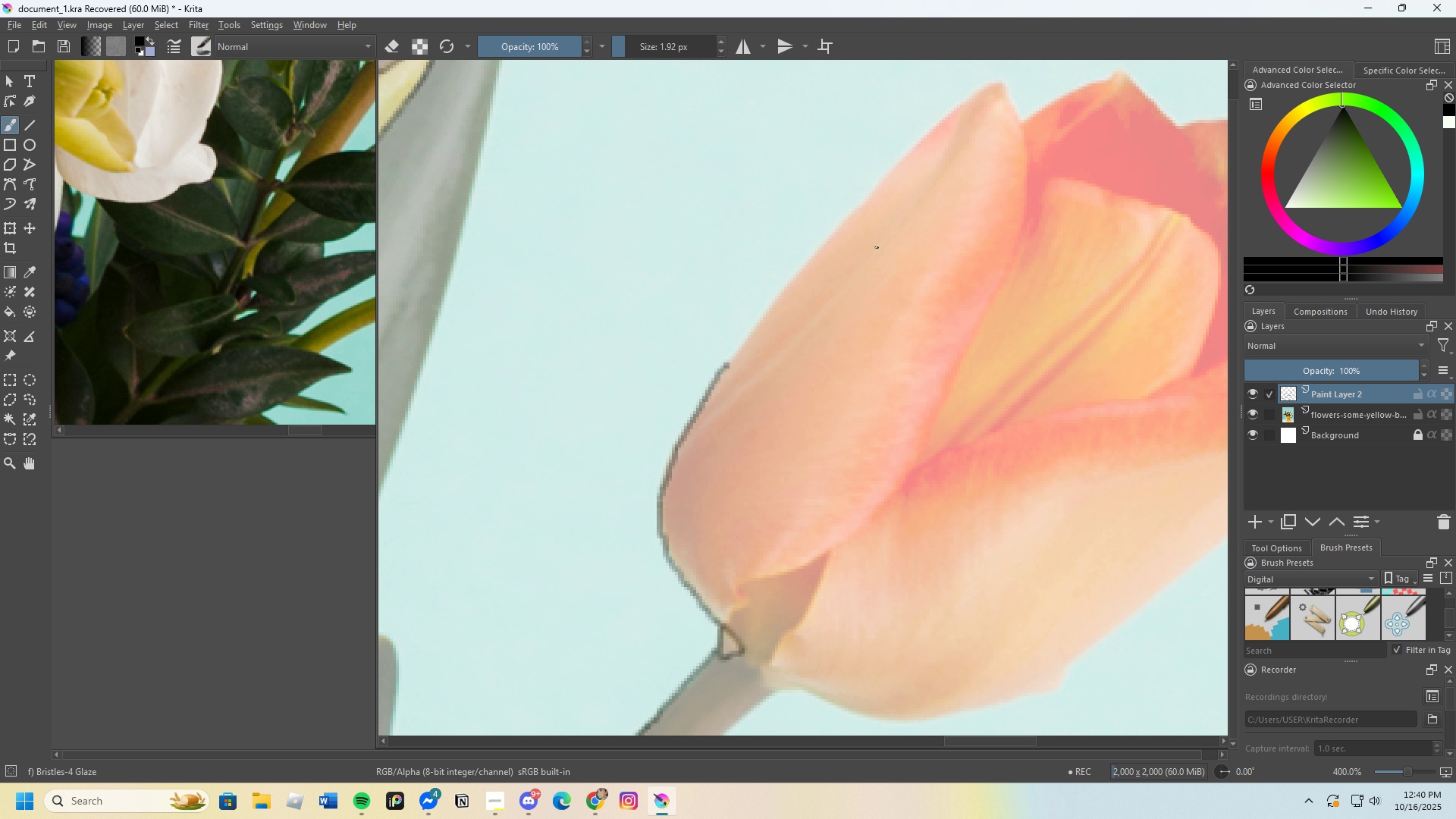 
scroll: coordinate [739, 413], scroll_direction: up, amount: 3.0
 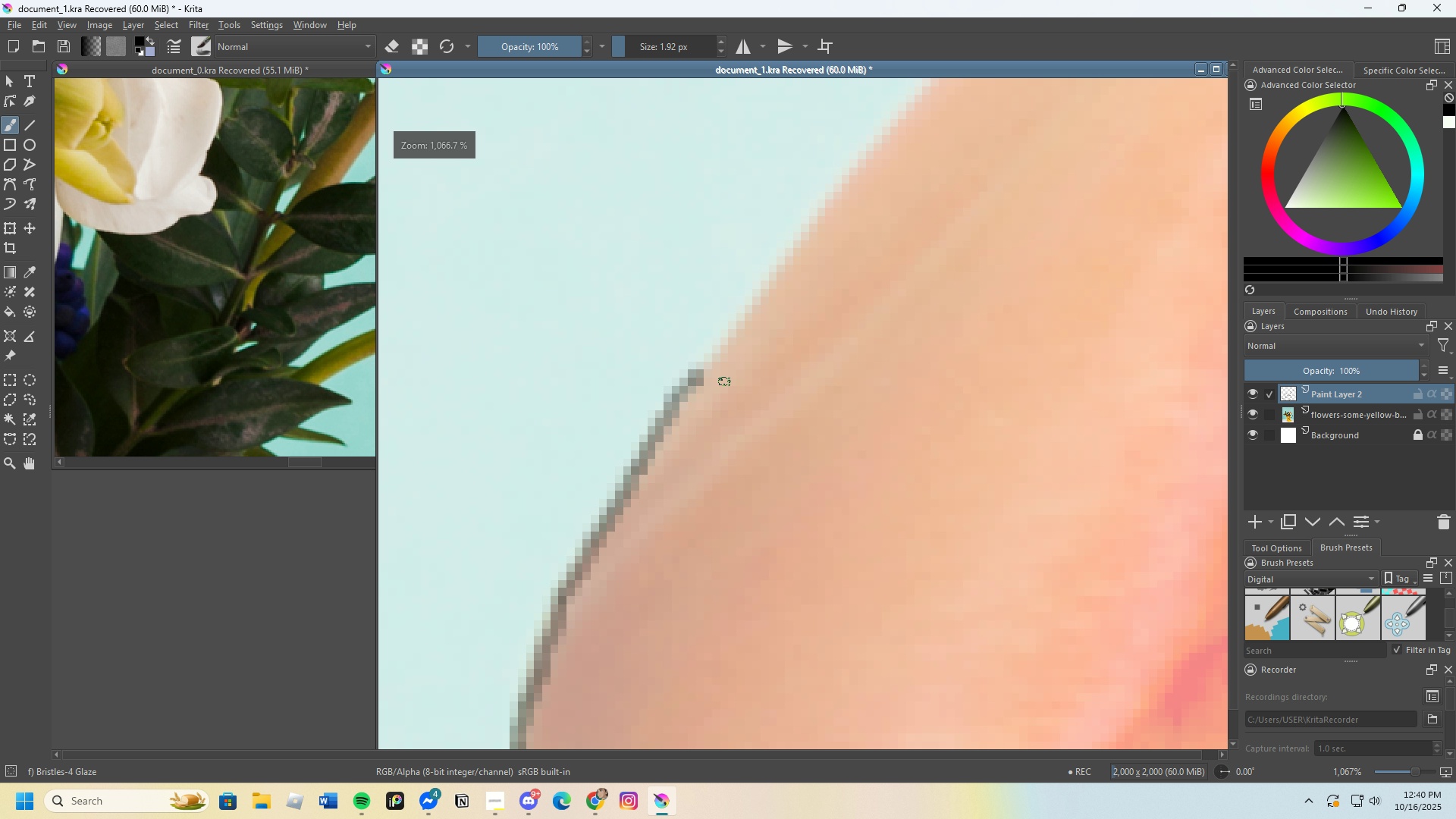 
scroll: coordinate [786, 337], scroll_direction: none, amount: 0.0
 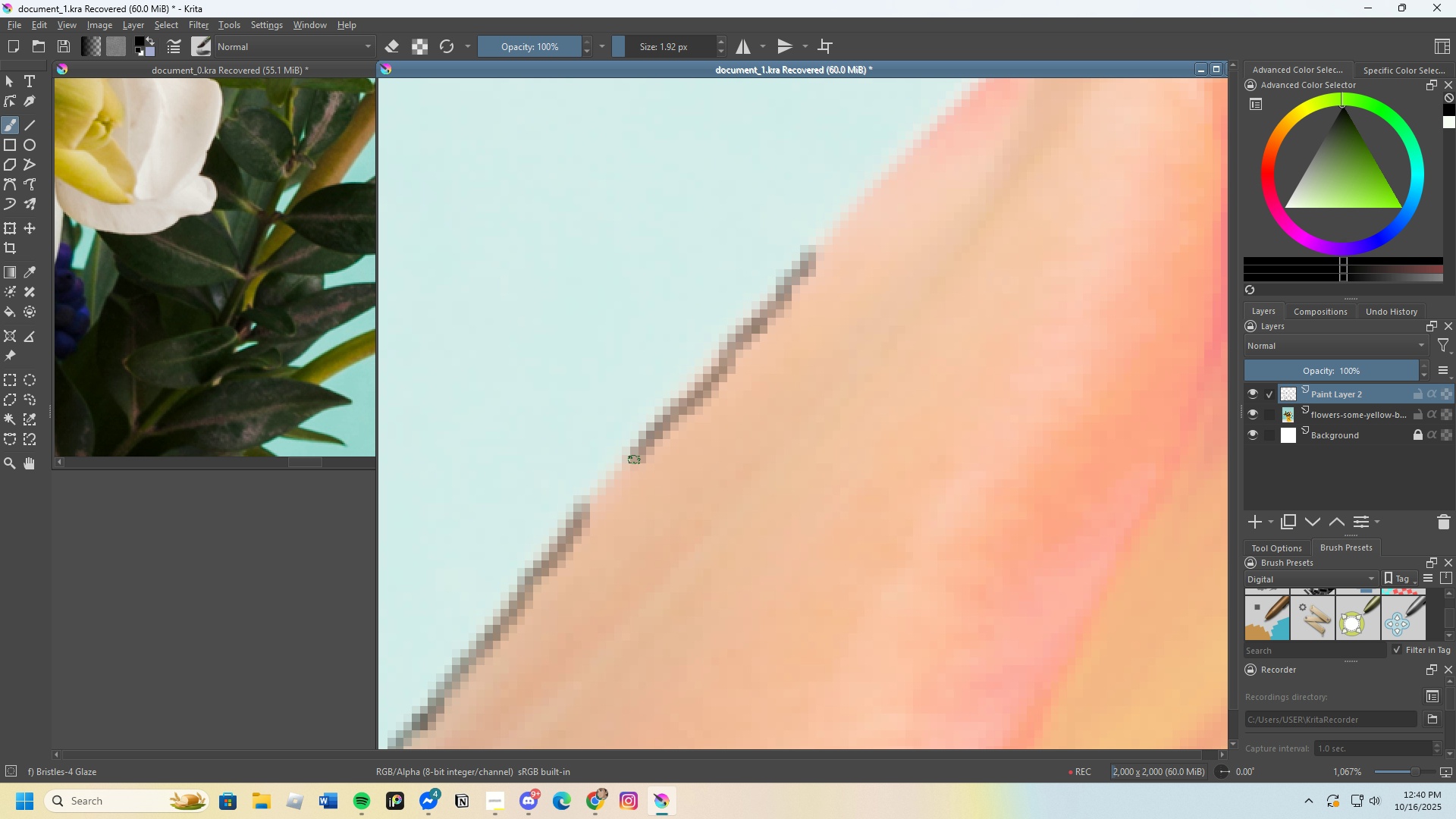 
scroll: coordinate [576, 529], scroll_direction: down, amount: 4.0
 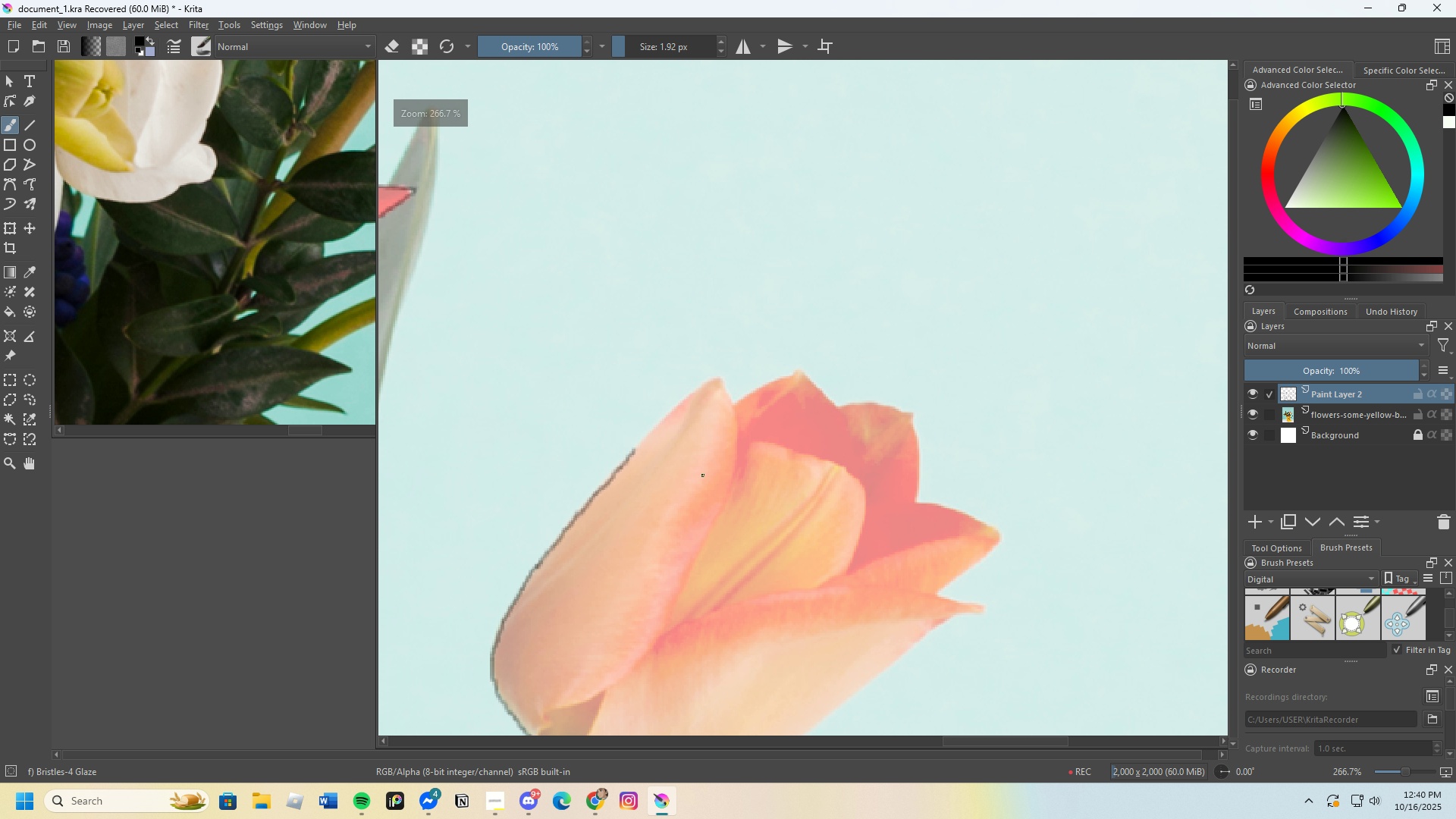 
scroll: coordinate [774, 382], scroll_direction: up, amount: 4.0
 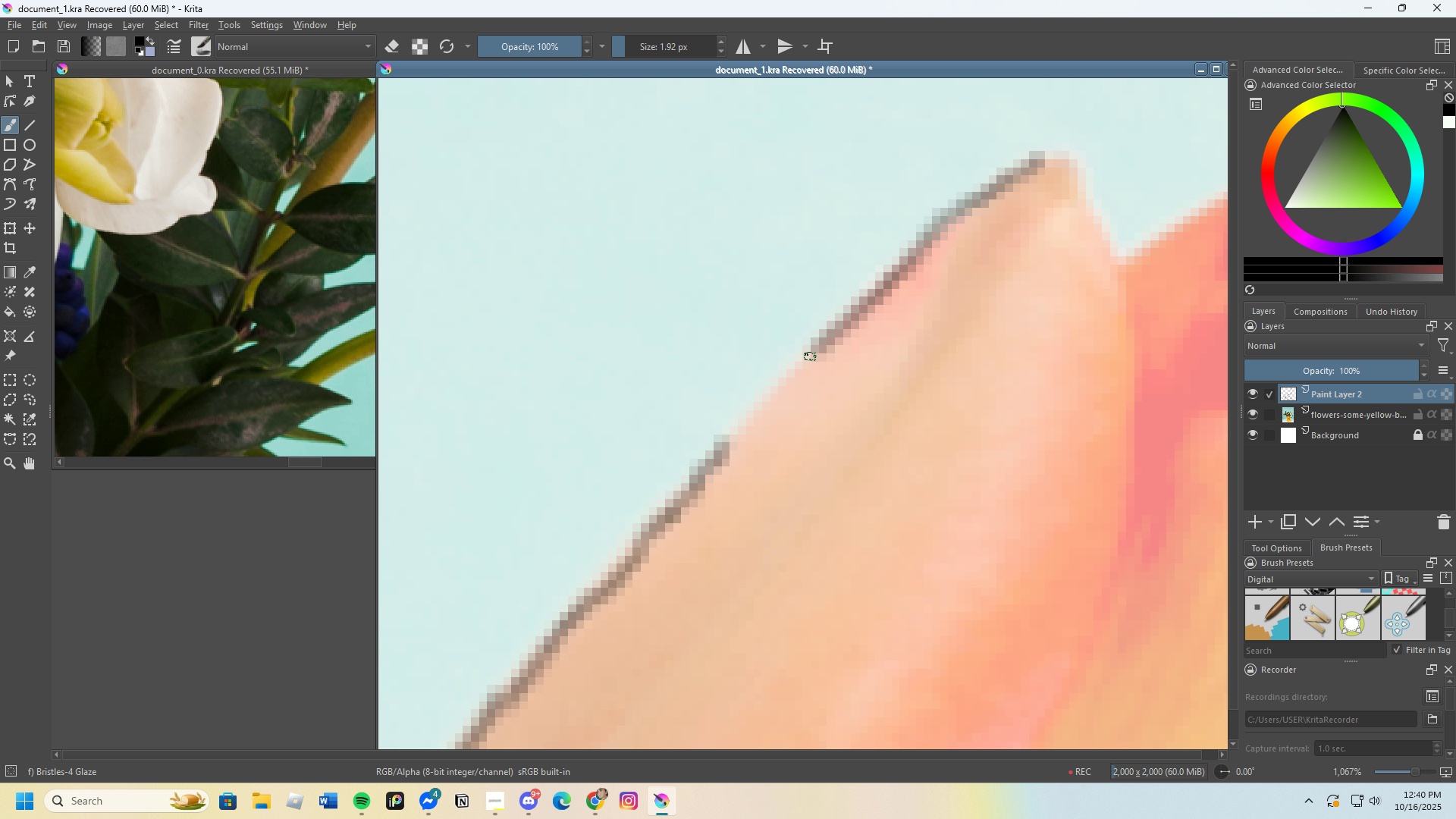 
wait(5.54)
 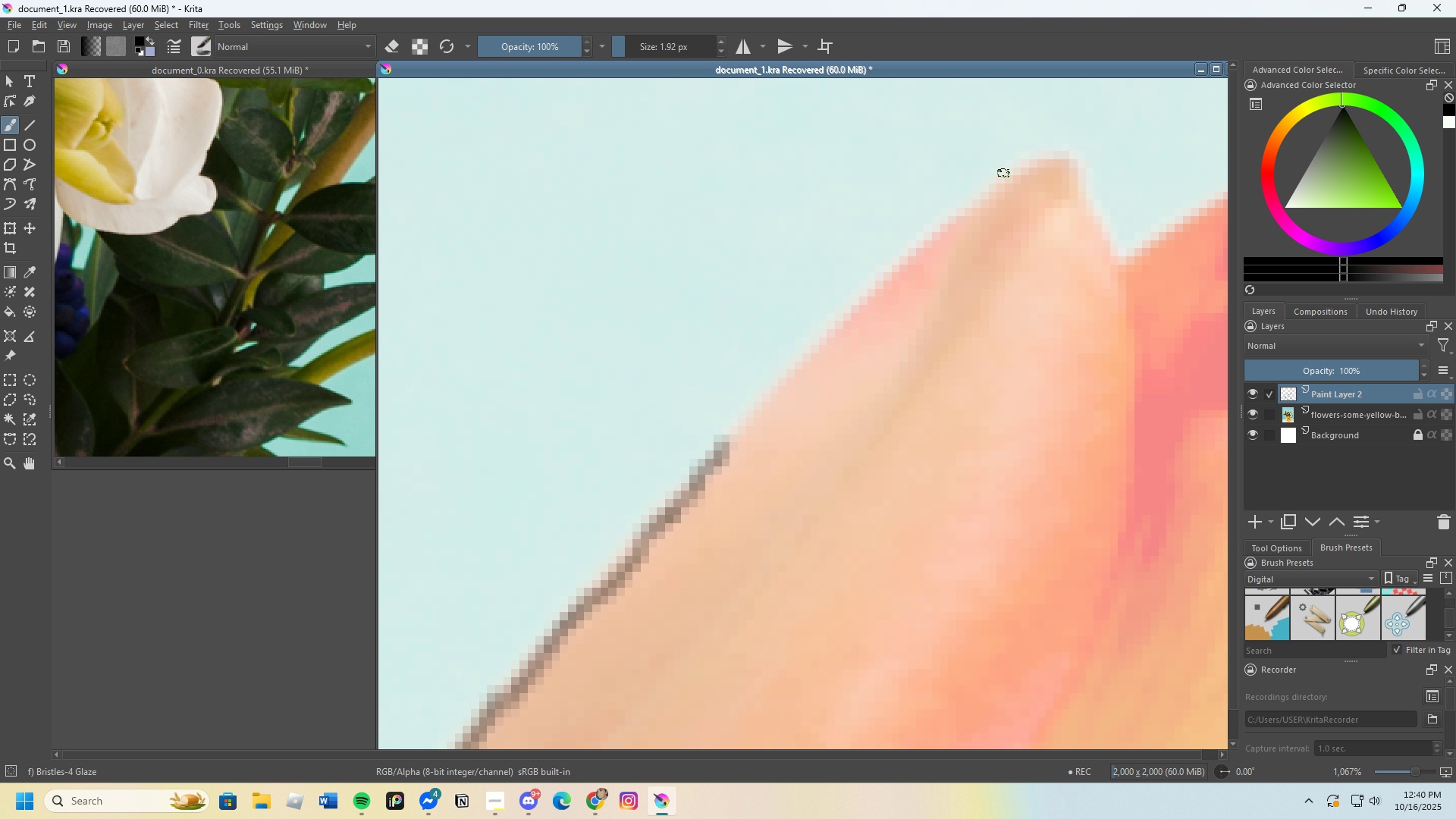 
scroll: coordinate [898, 381], scroll_direction: none, amount: 0.0
 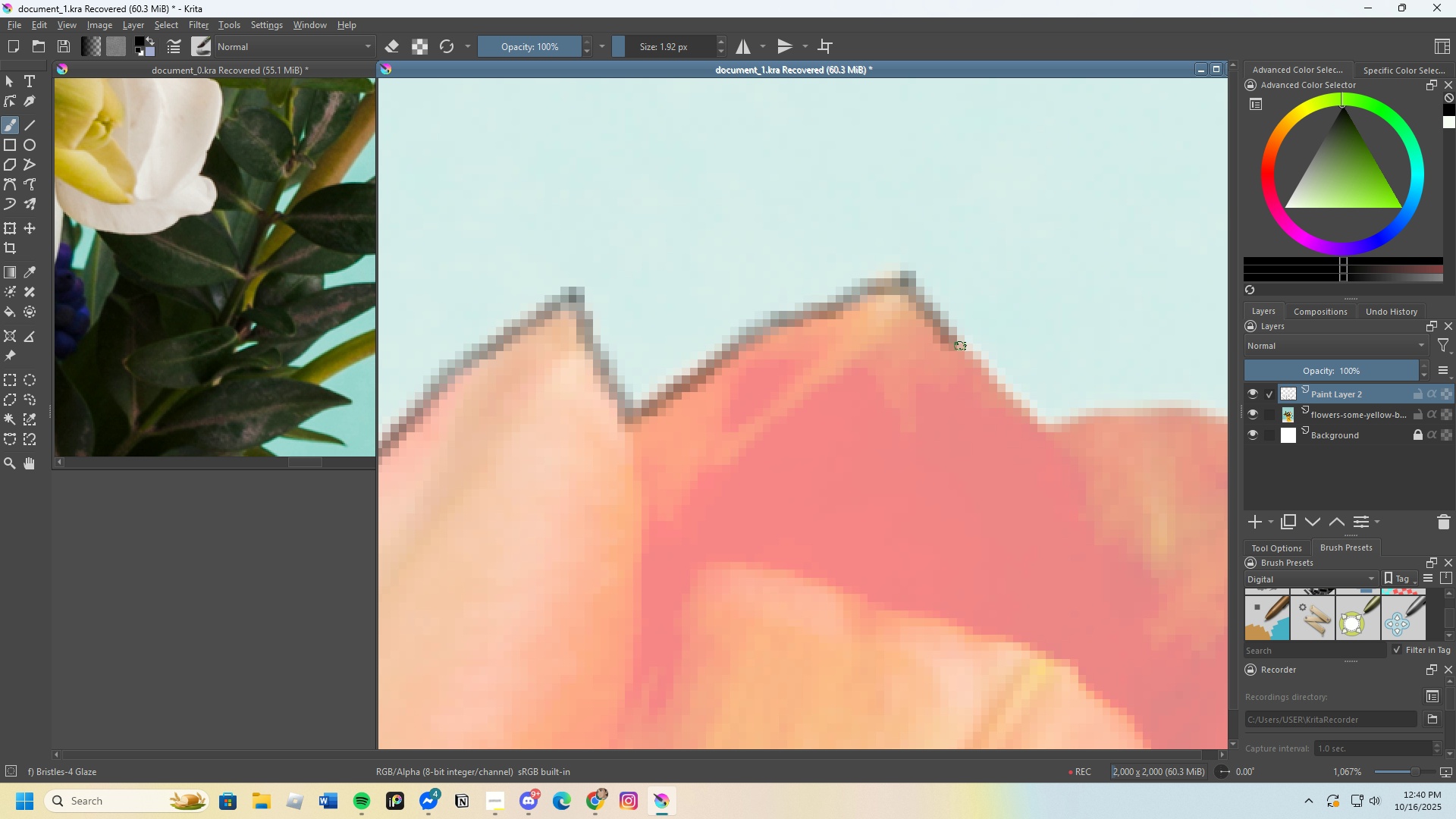 
scroll: coordinate [770, 340], scroll_direction: down, amount: 2.0
 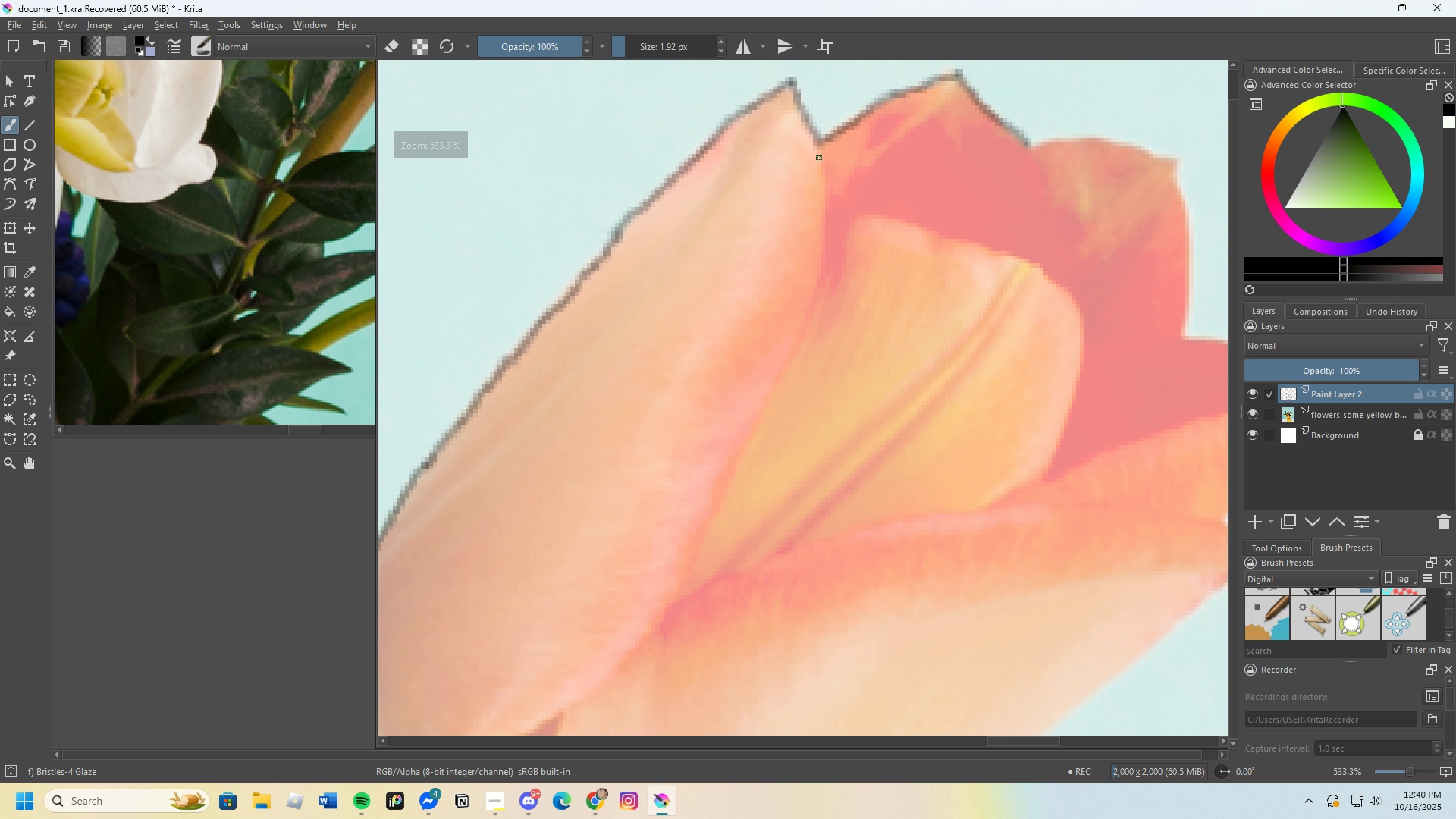 
scroll: coordinate [813, 175], scroll_direction: up, amount: 1.0
 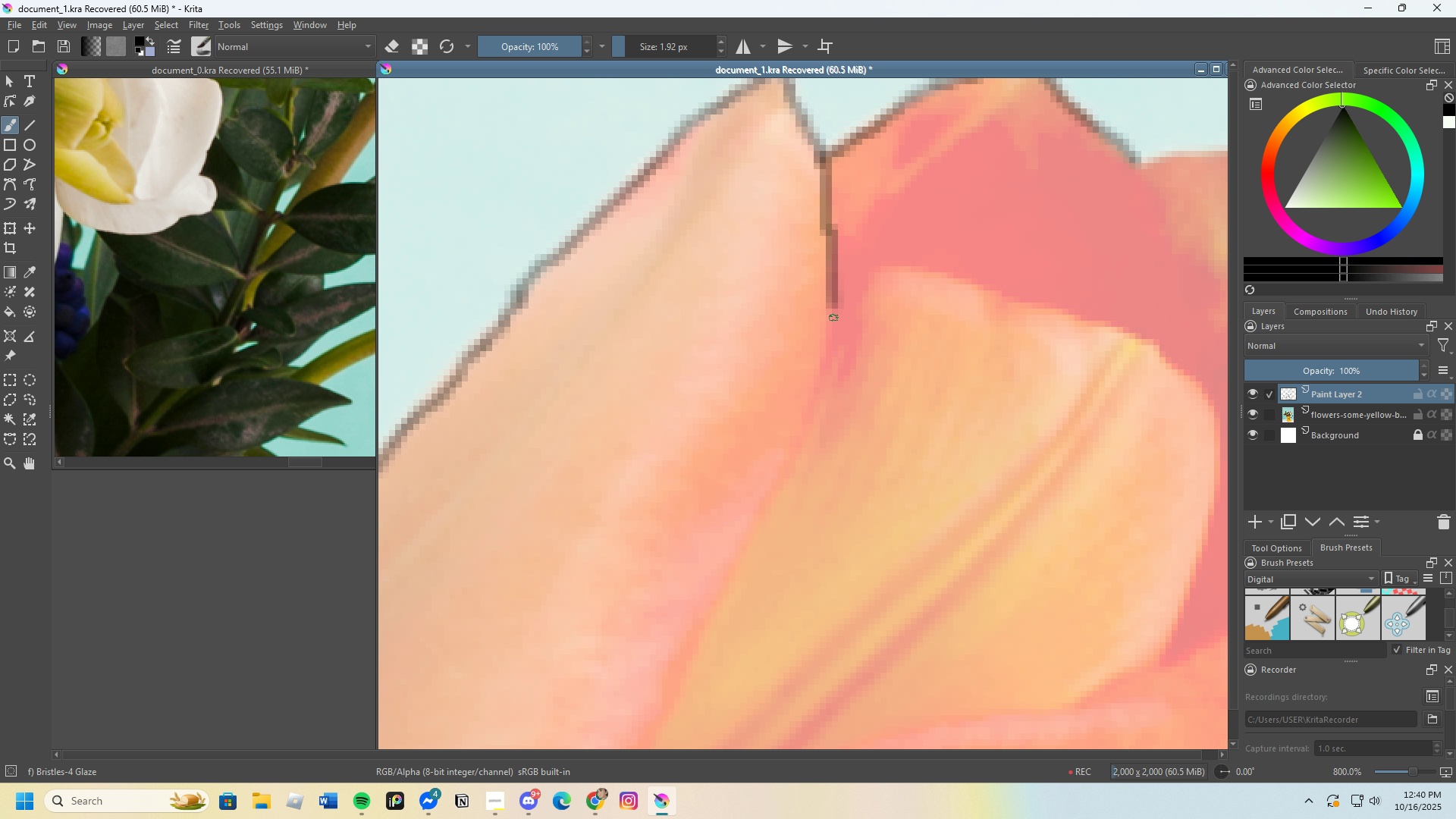 
scroll: coordinate [723, 308], scroll_direction: none, amount: 0.0
 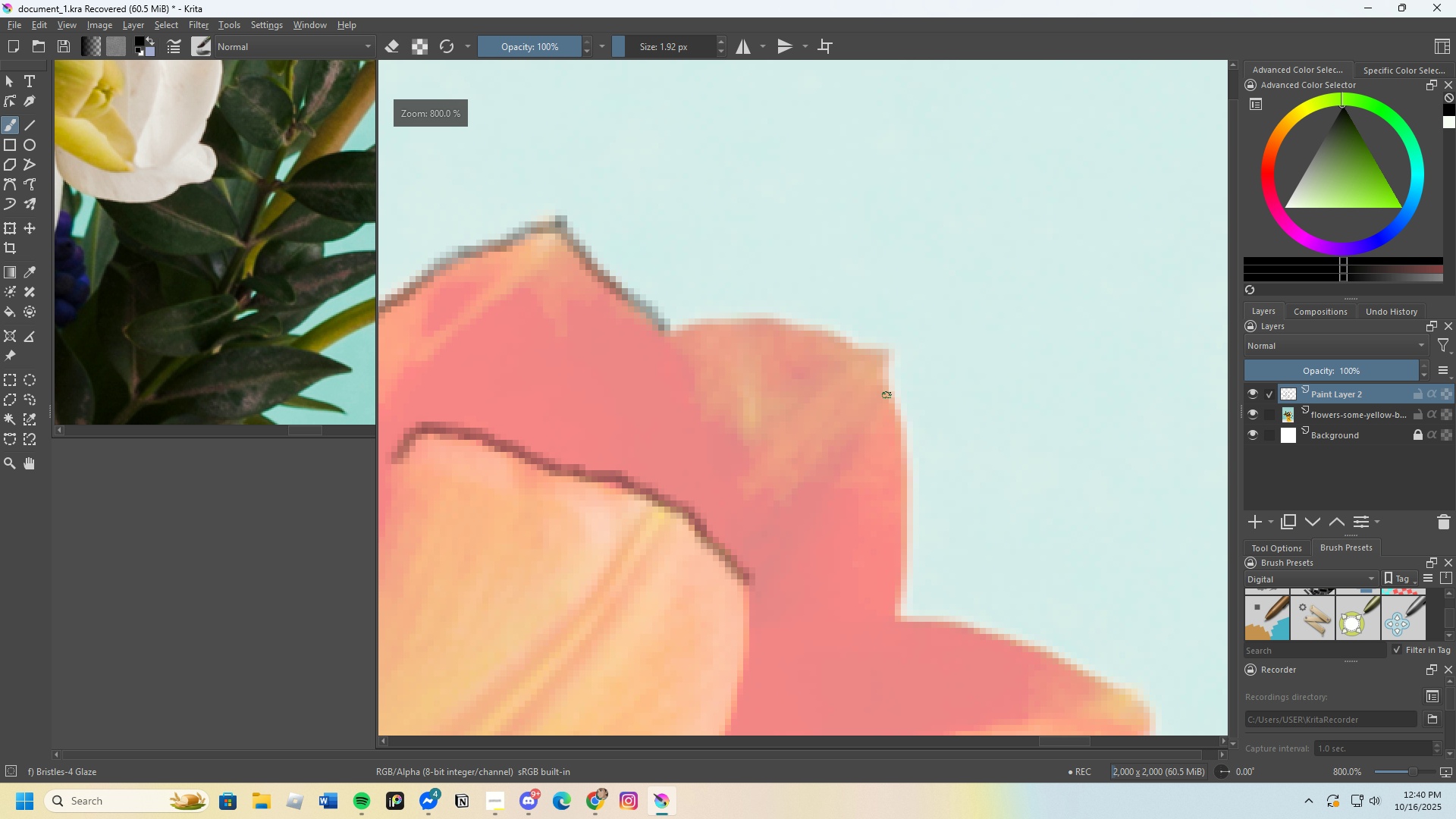 
scroll: coordinate [765, 407], scroll_direction: up, amount: 2.0
 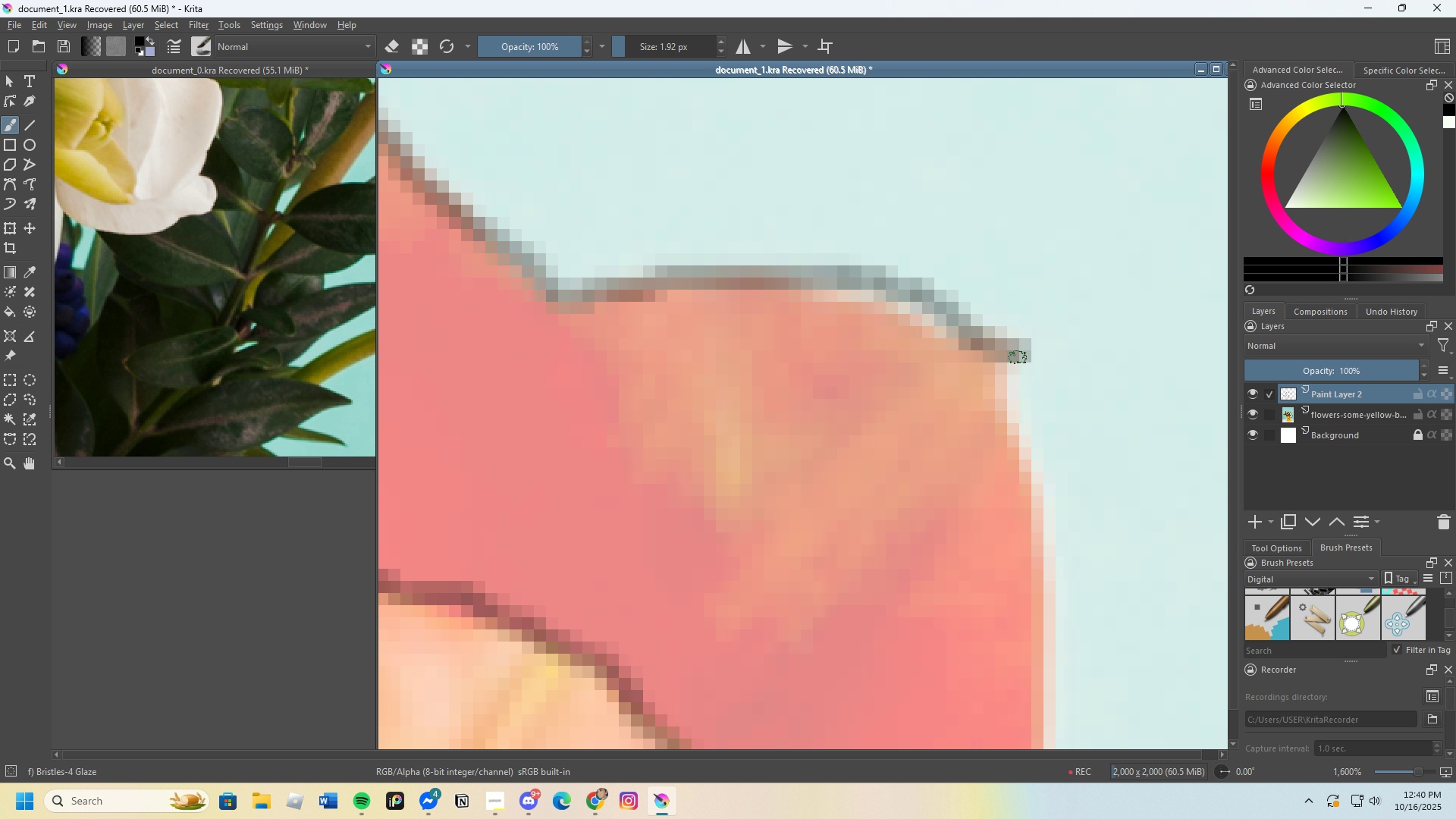 
key(Control+Z)
 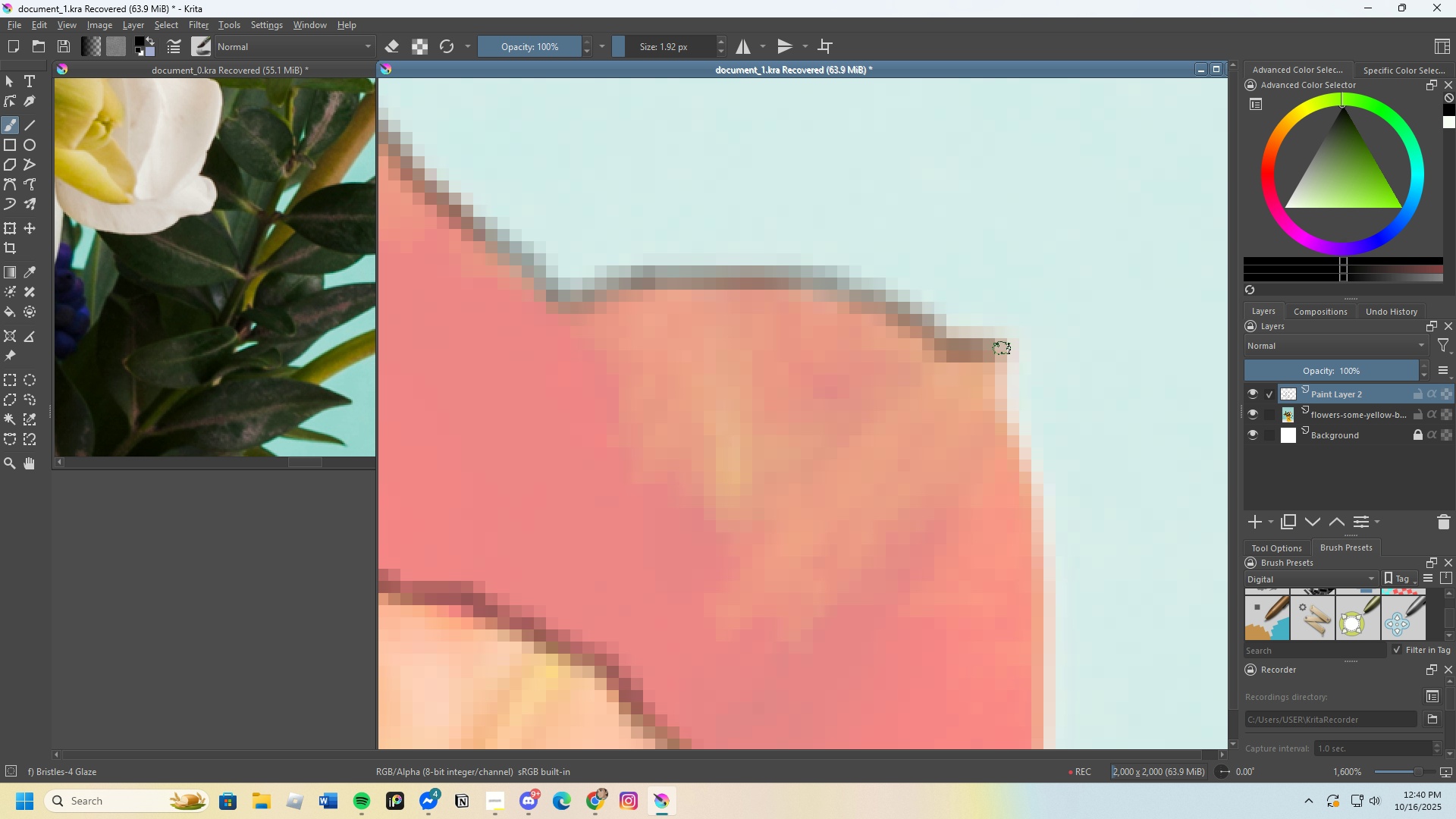 
scroll: coordinate [1018, 289], scroll_direction: down, amount: 1.0
 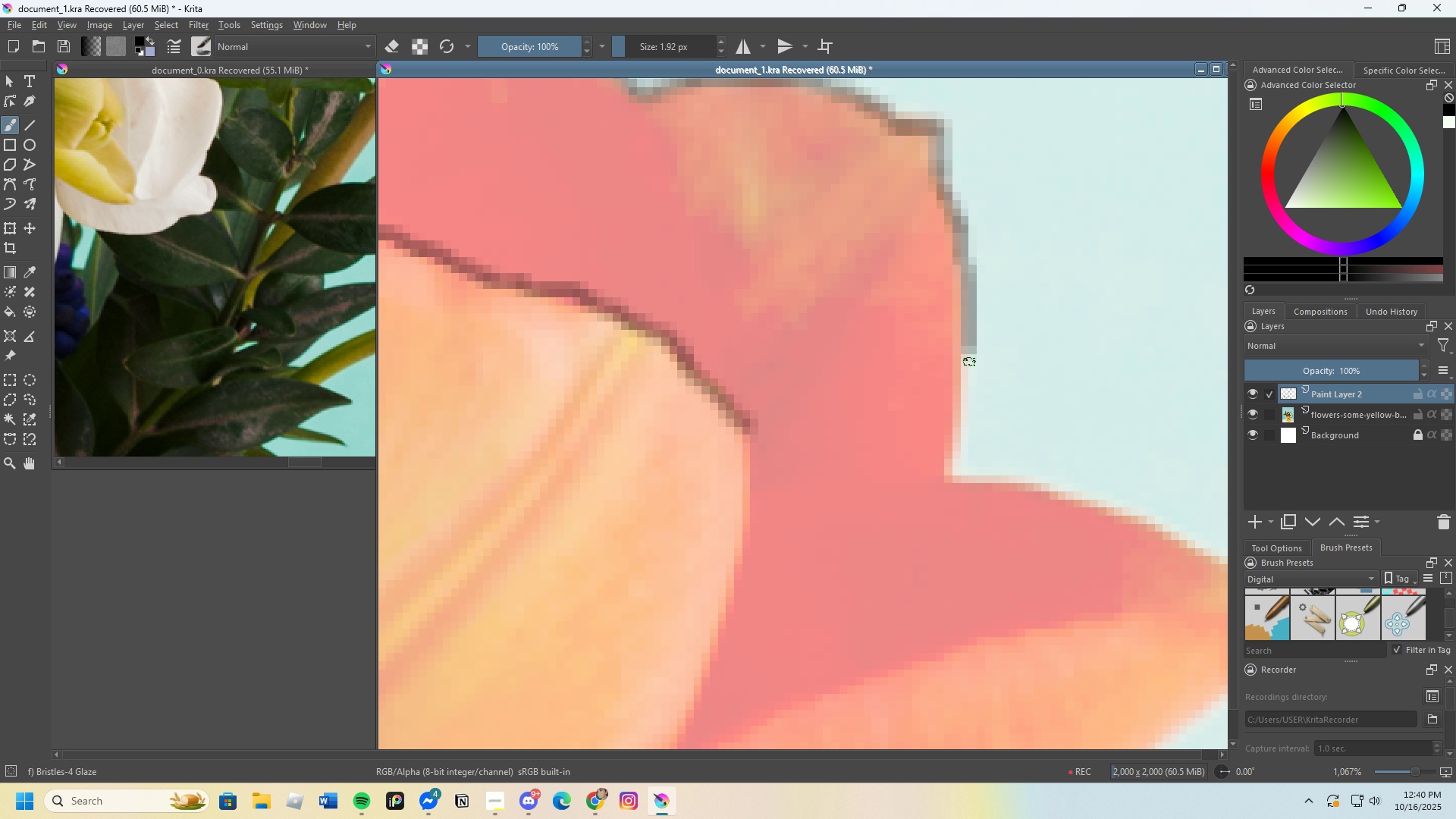 
scroll: coordinate [956, 400], scroll_direction: none, amount: 0.0
 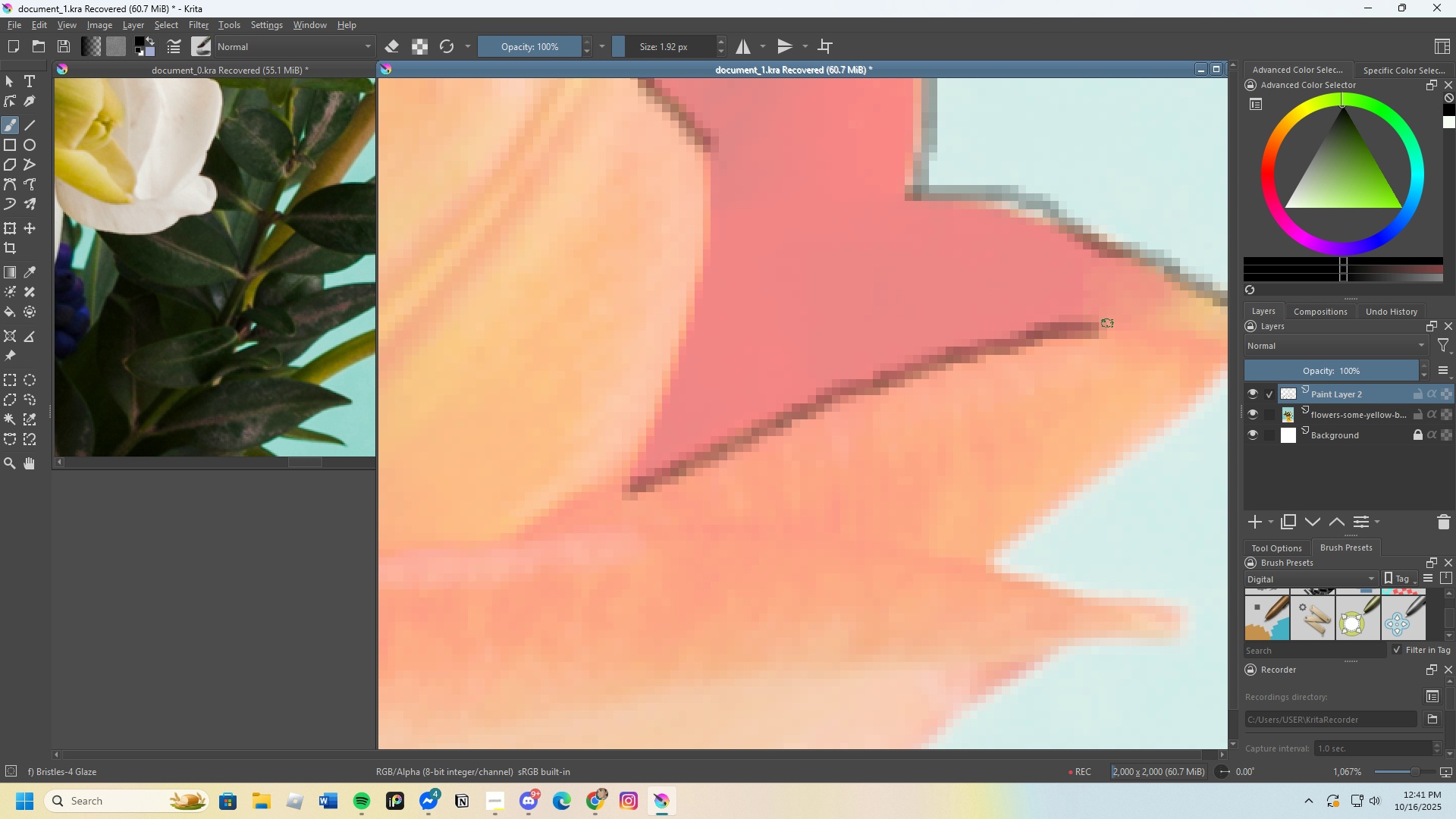 
scroll: coordinate [1018, 400], scroll_direction: down, amount: 1.0
 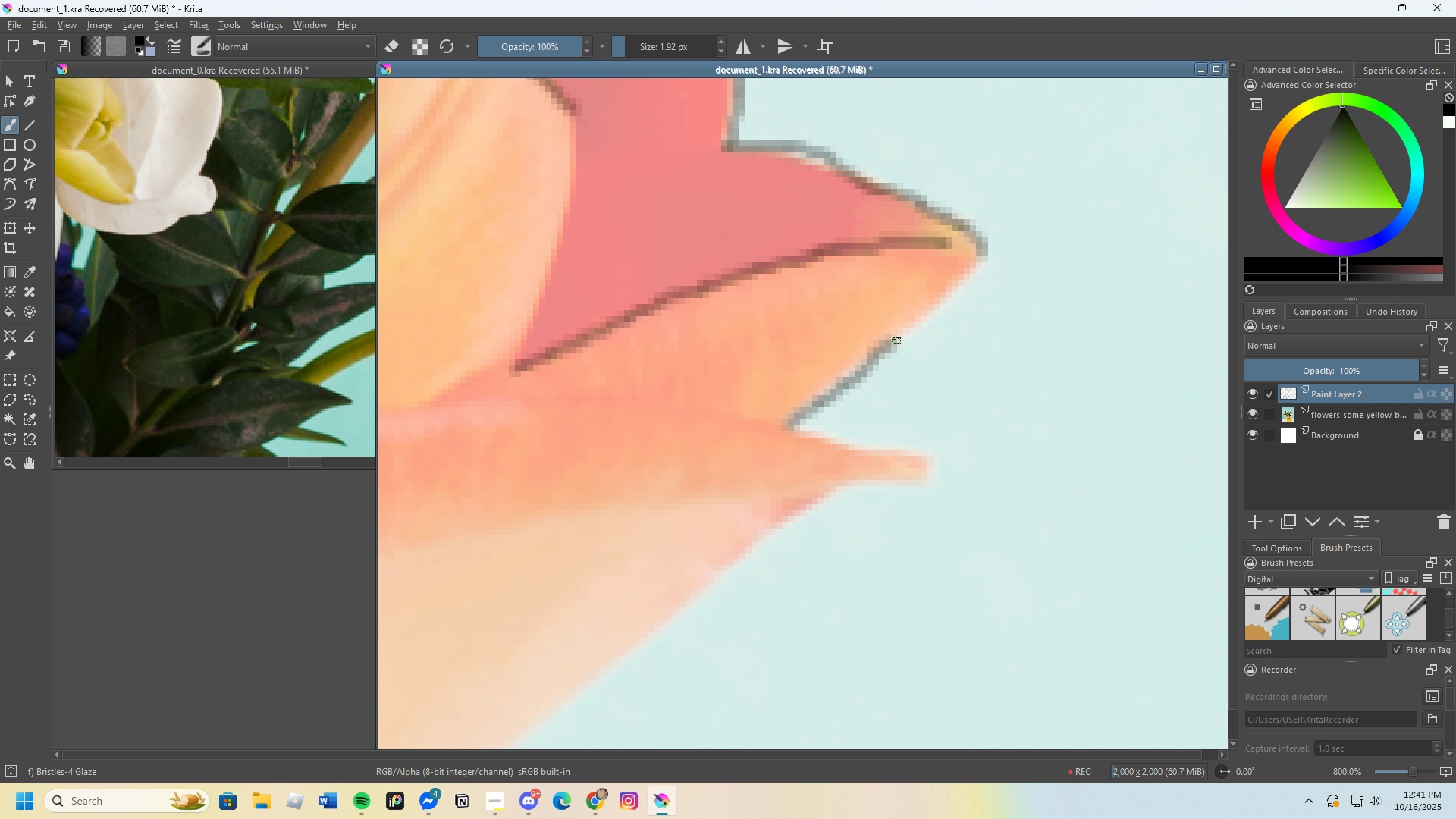 
key(Control+Z)
 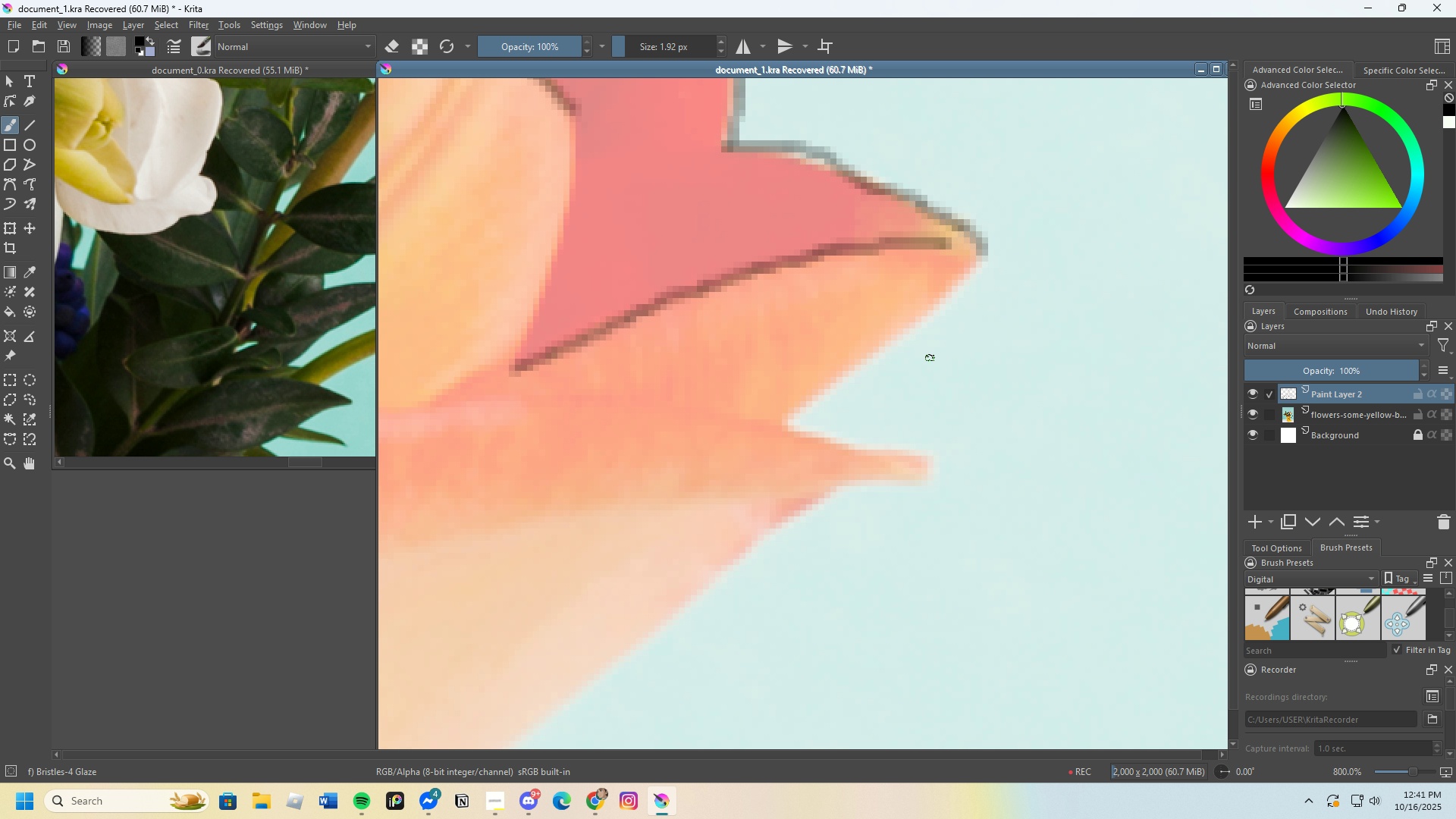 
scroll: coordinate [942, 348], scroll_direction: down, amount: 1.0
 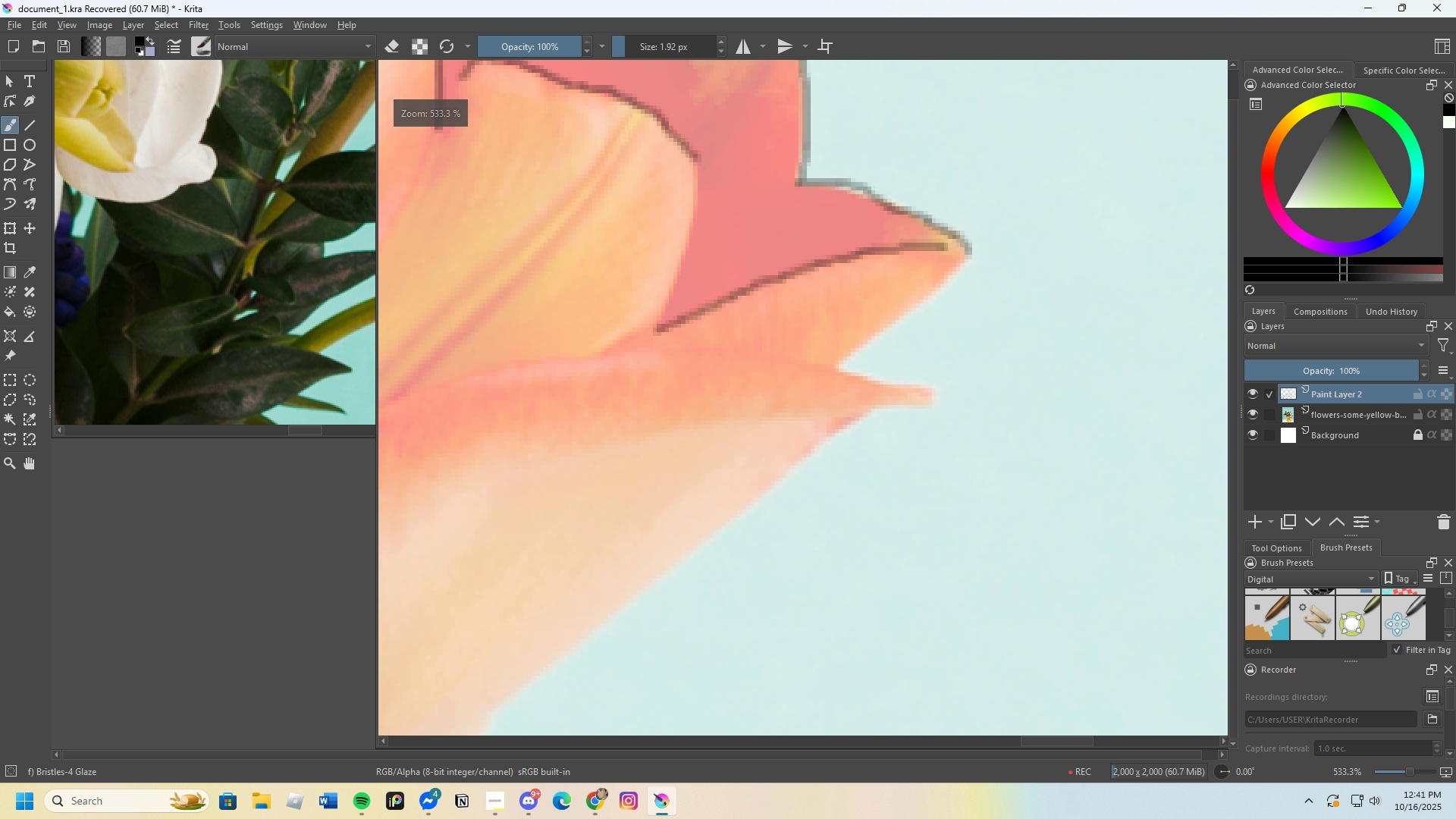 
scroll: coordinate [925, 350], scroll_direction: up, amount: 3.0
 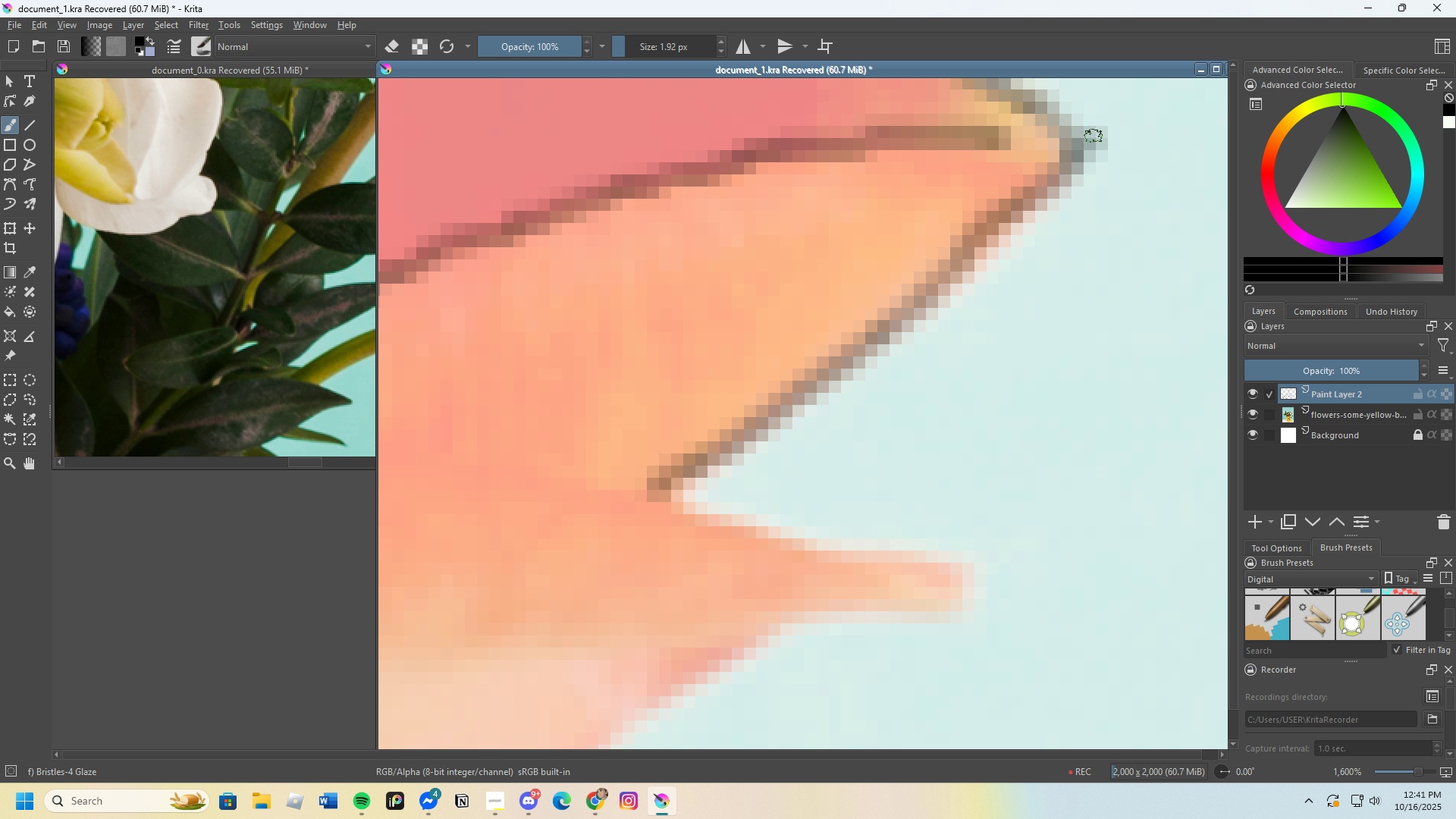 
scroll: coordinate [973, 234], scroll_direction: down, amount: 2.0
 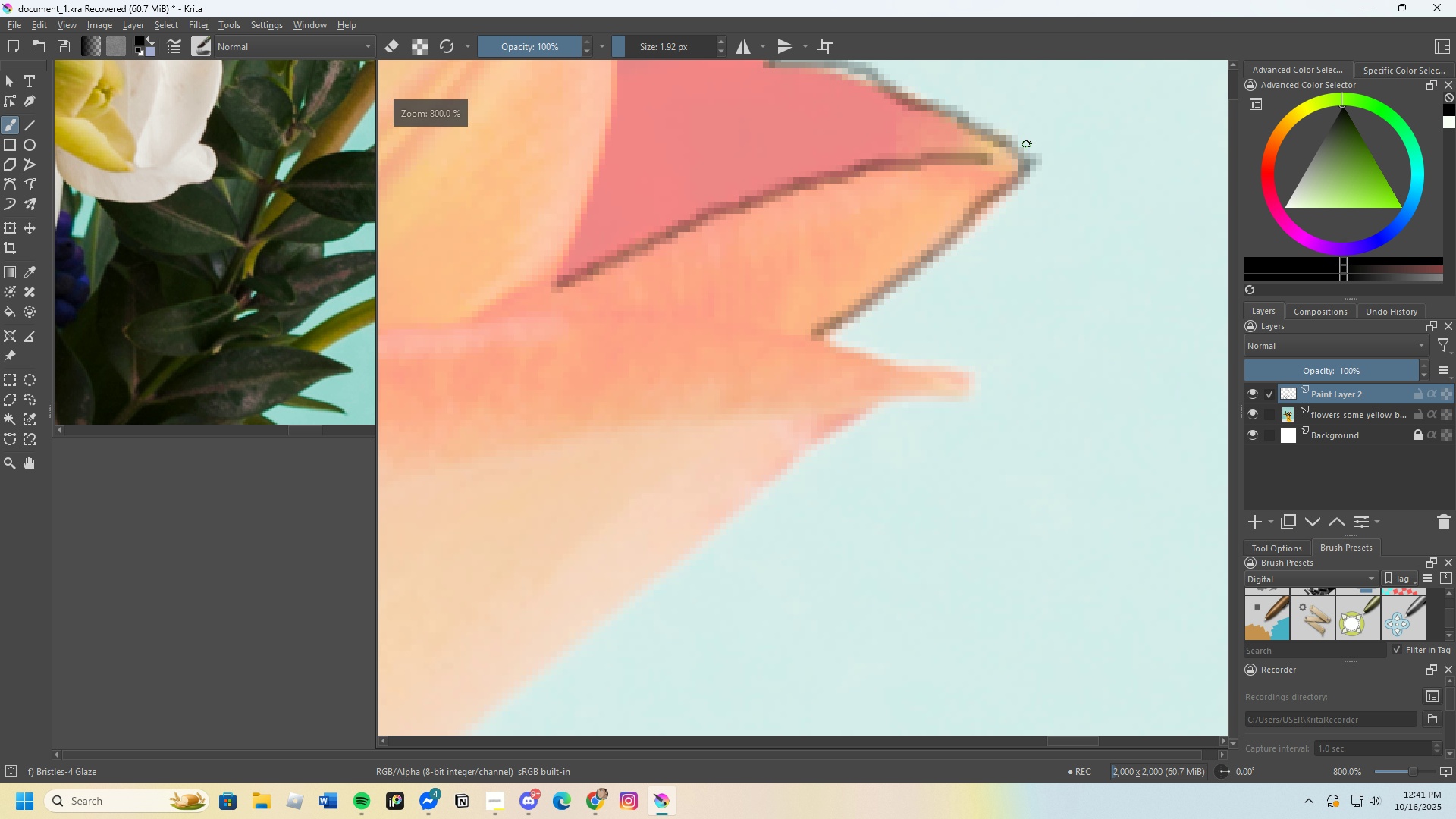 
scroll: coordinate [1025, 144], scroll_direction: up, amount: 2.0
 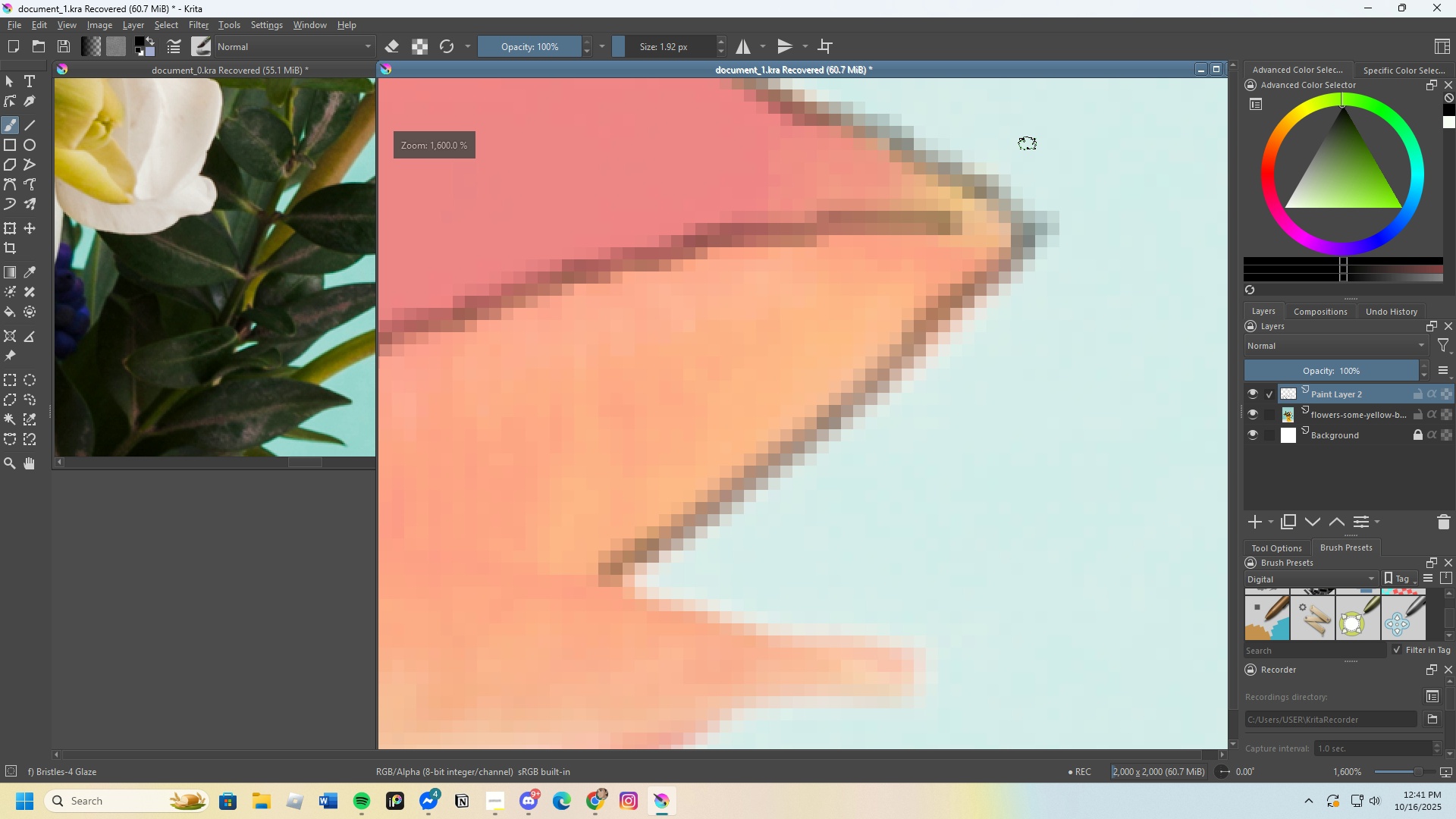 
type(ee)
 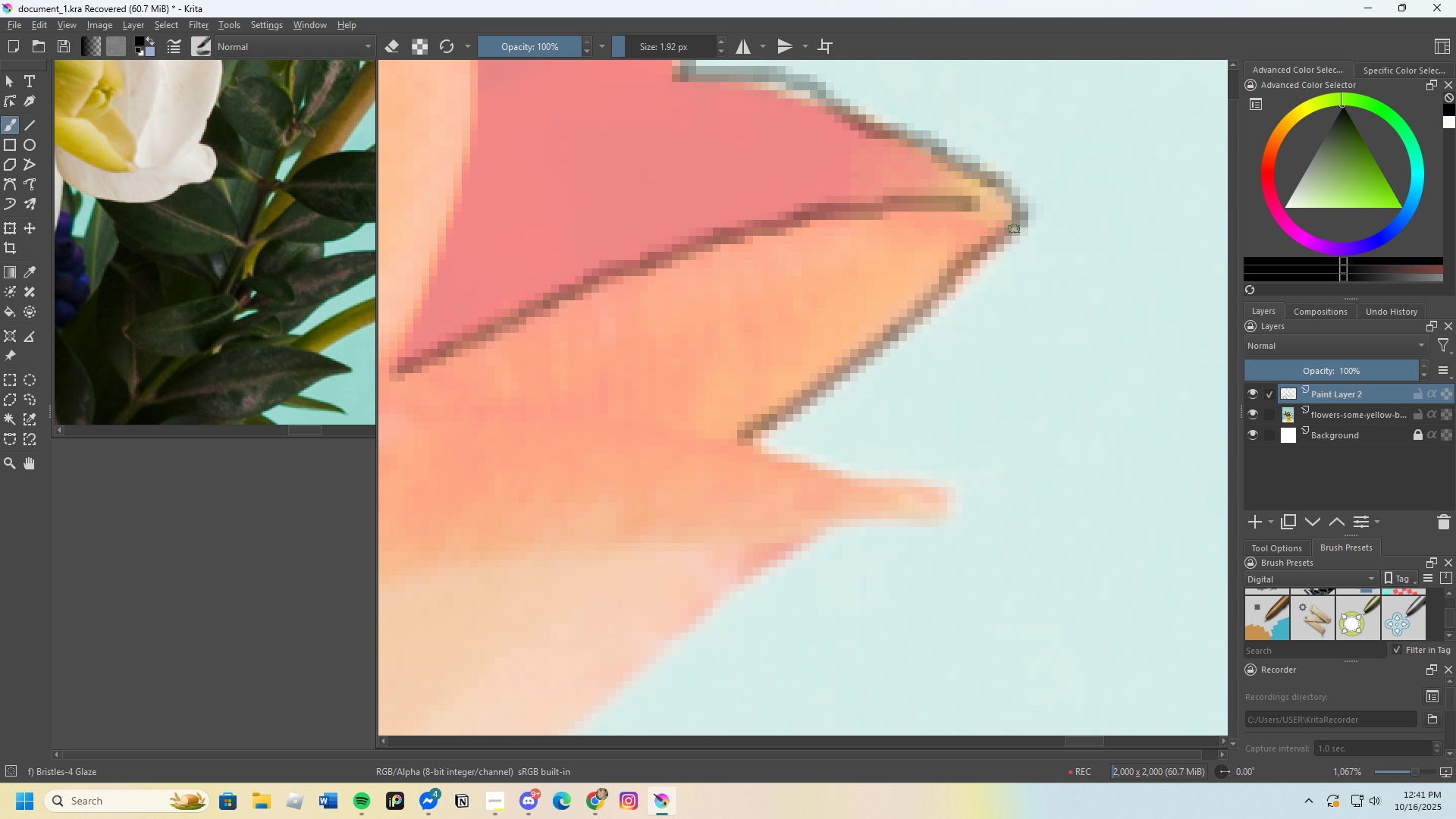 
scroll: coordinate [1037, 216], scroll_direction: down, amount: 4.0
 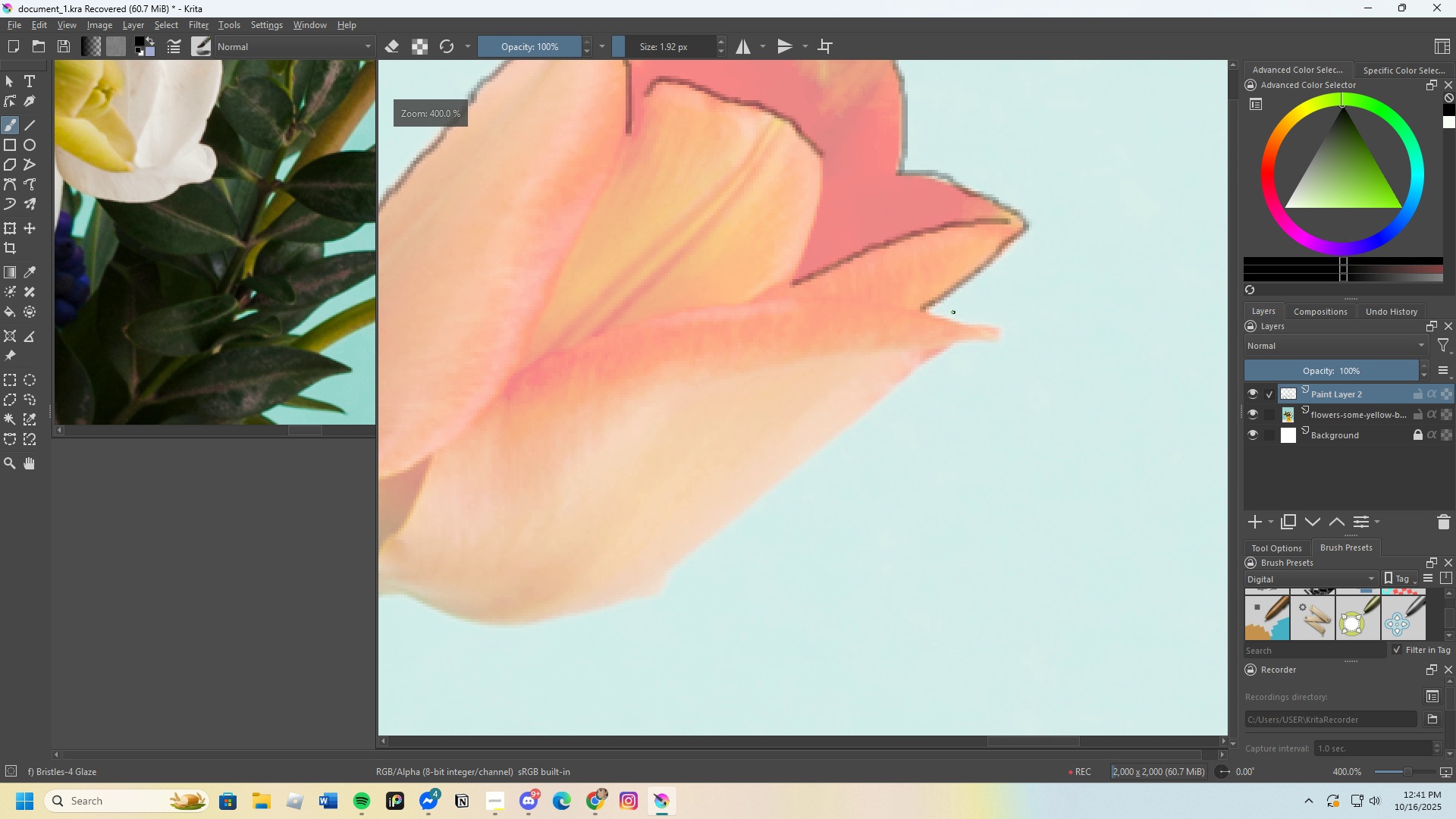 
scroll: coordinate [929, 340], scroll_direction: up, amount: 1.0